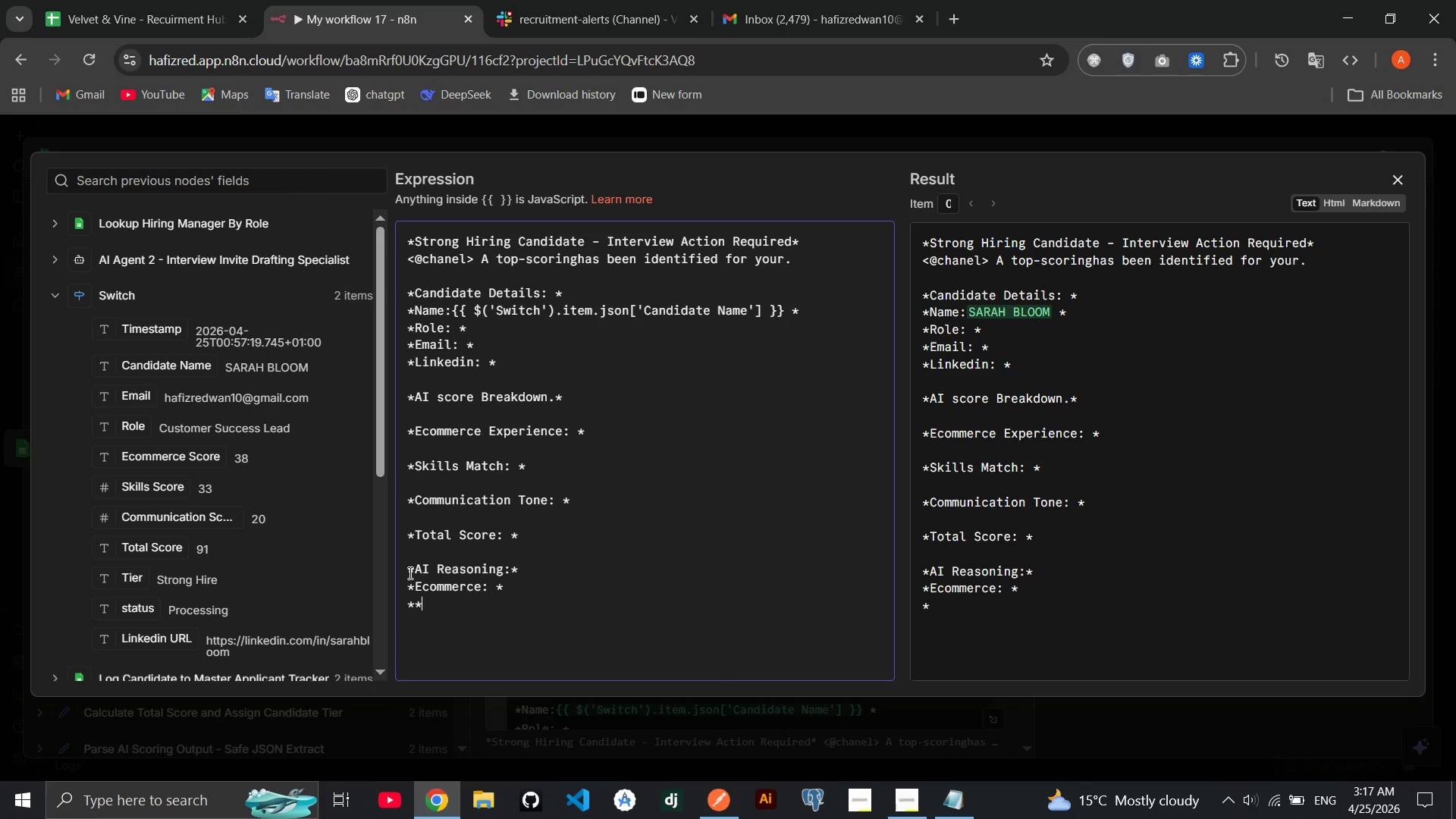 
key(ArrowLeft)
 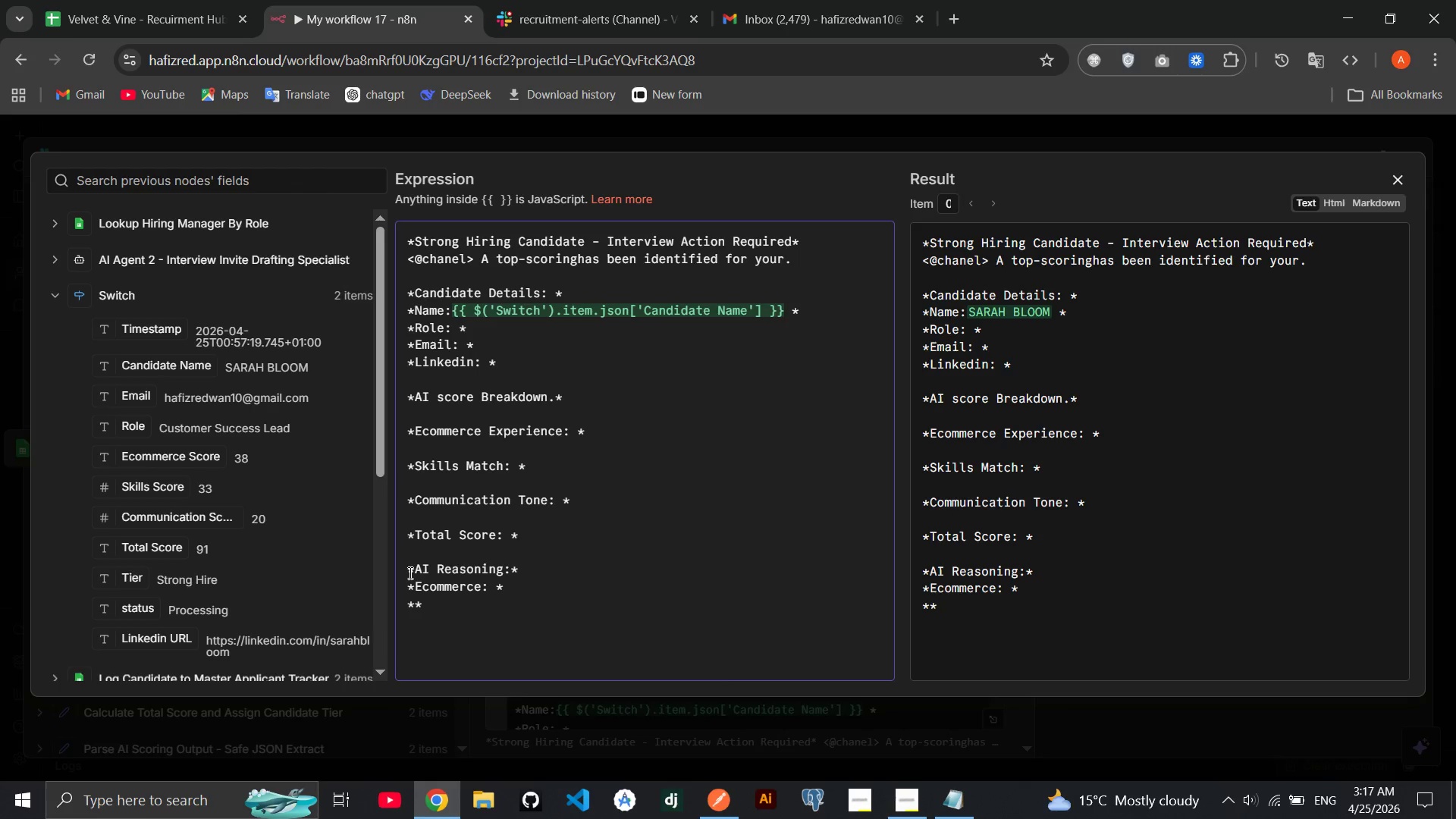 
type(Skills: )
 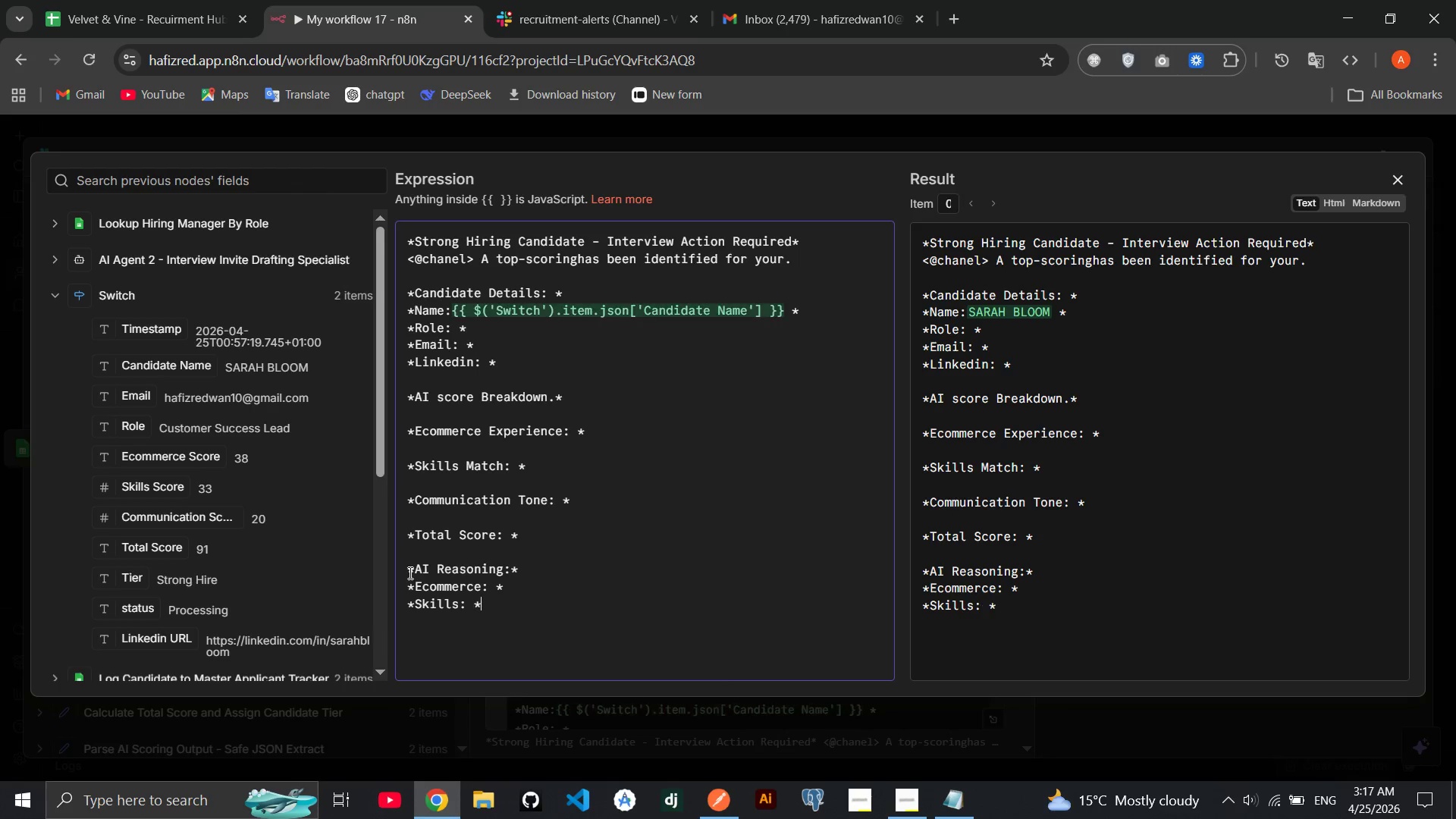 
 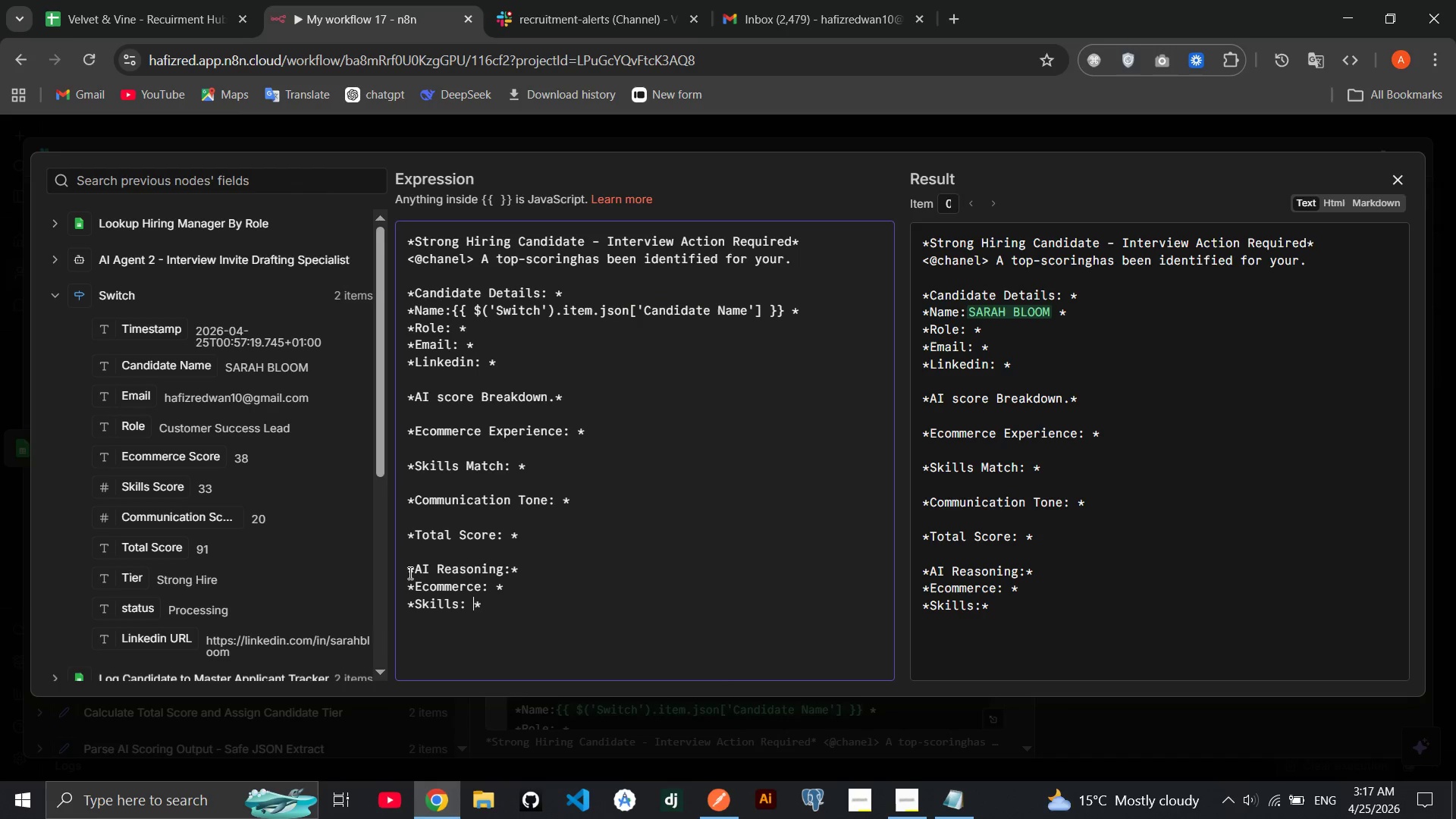 
key(ArrowRight)
 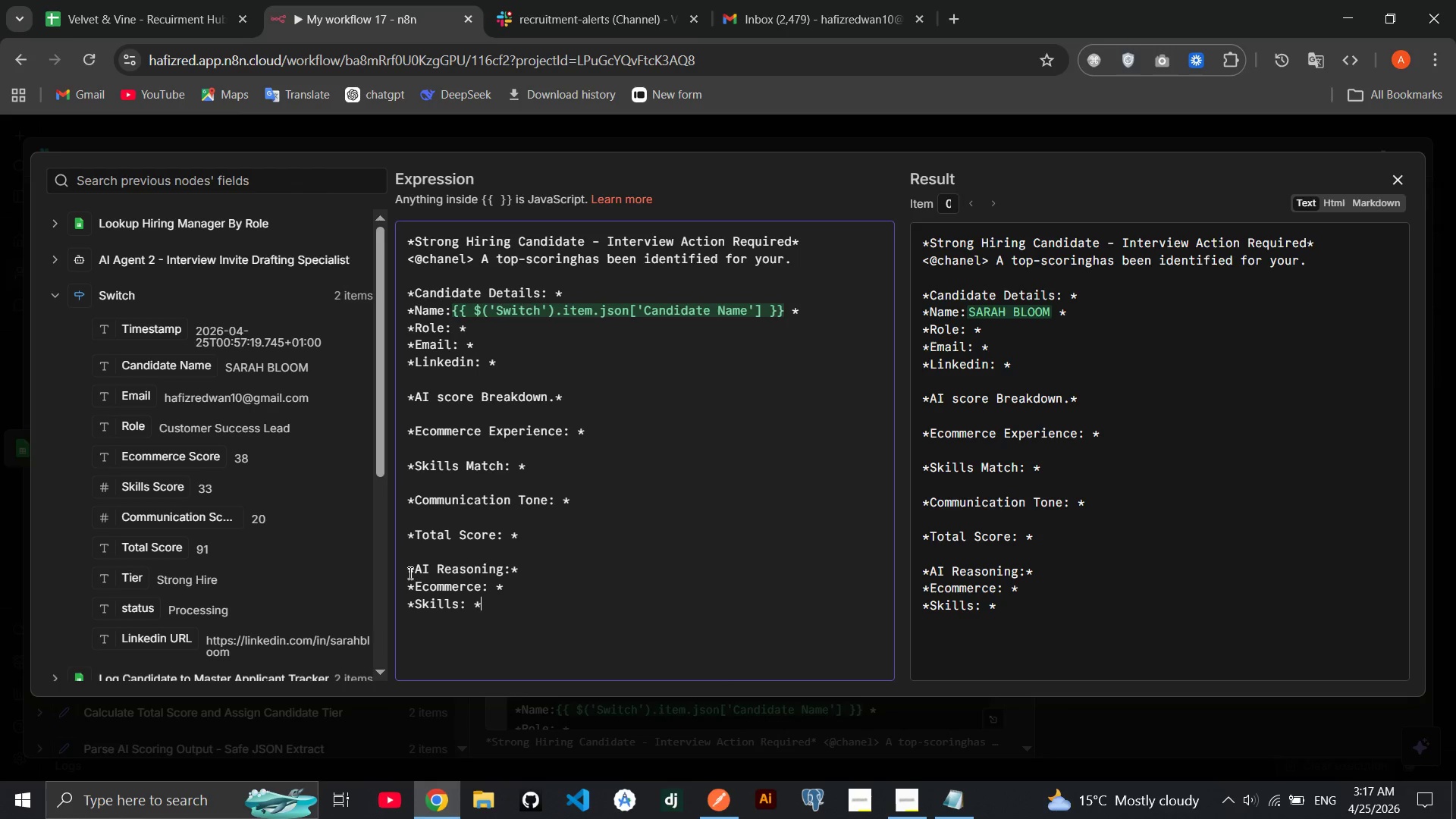 
type(**)
key(Backspace)
key(Backspace)
 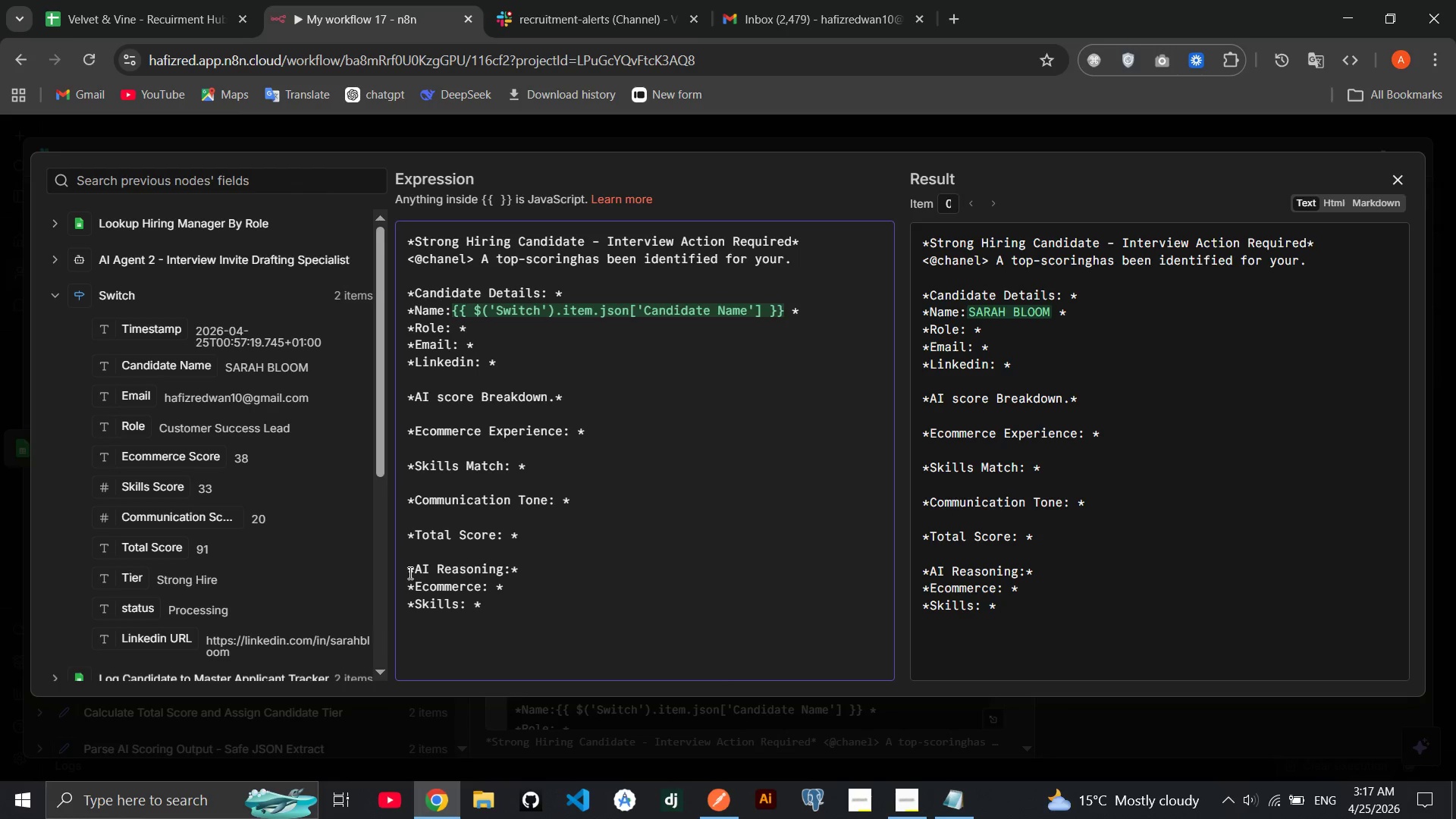 
key(Enter)
 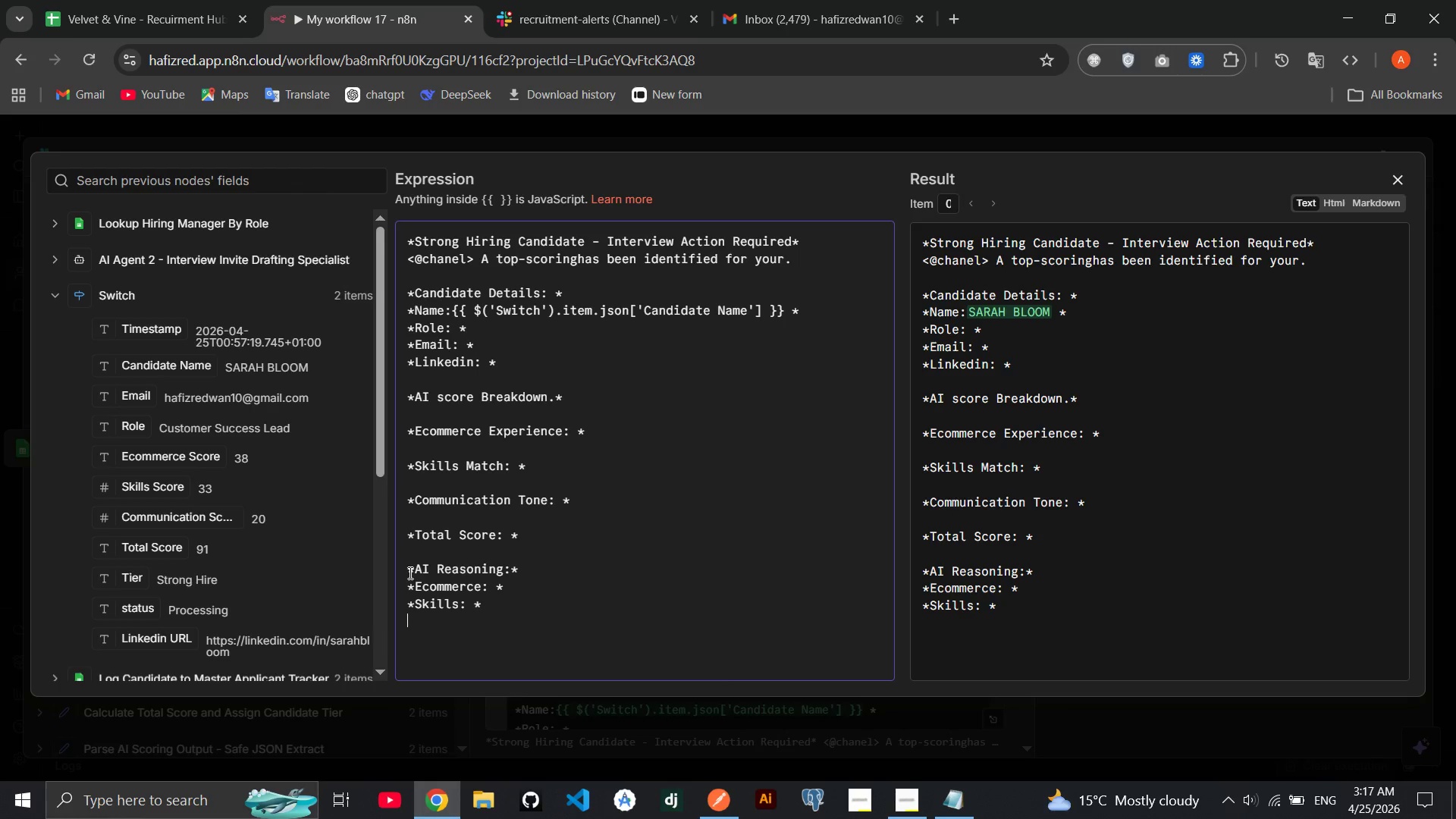 
type(**)
 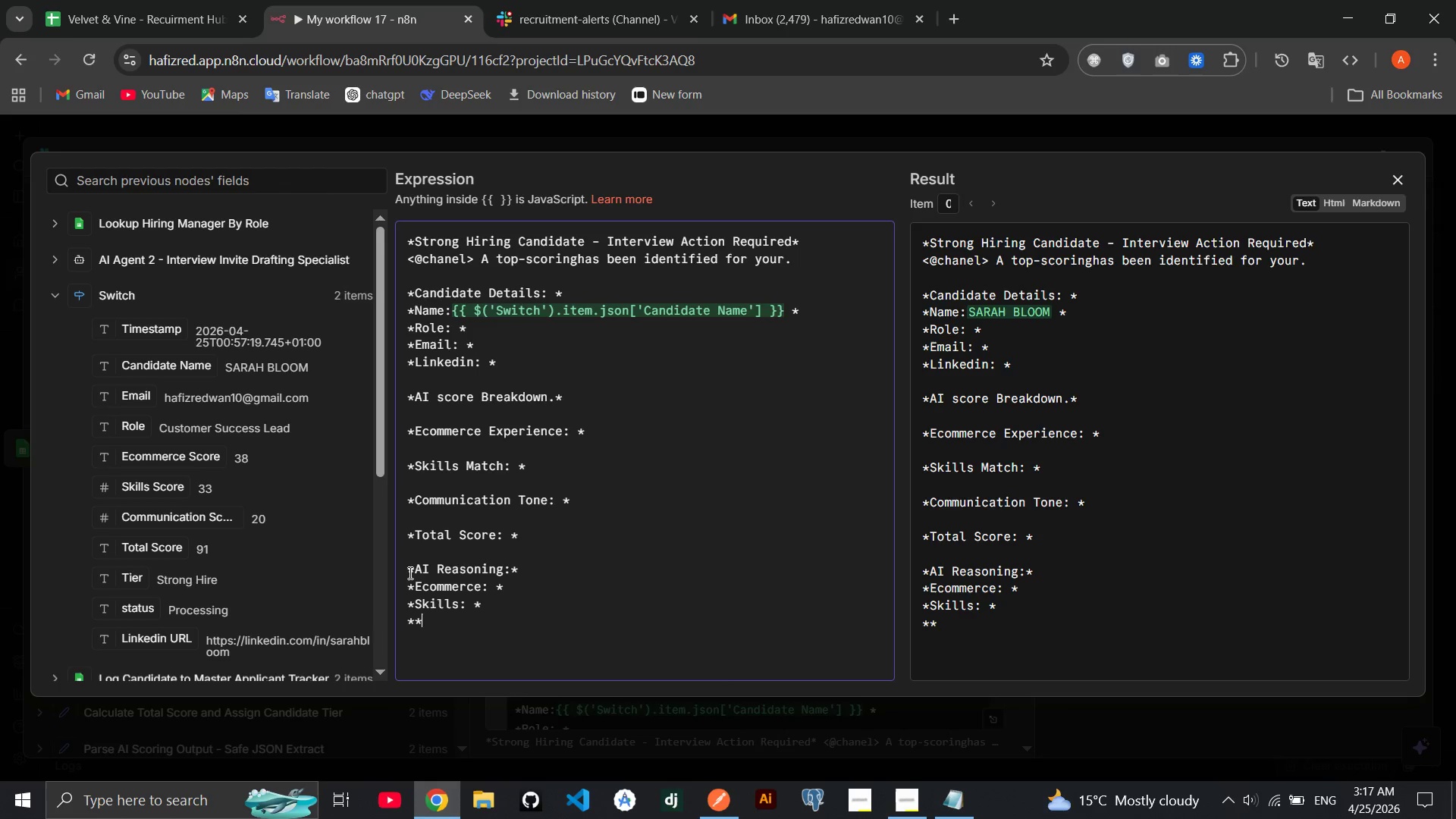 
key(ArrowLeft)
 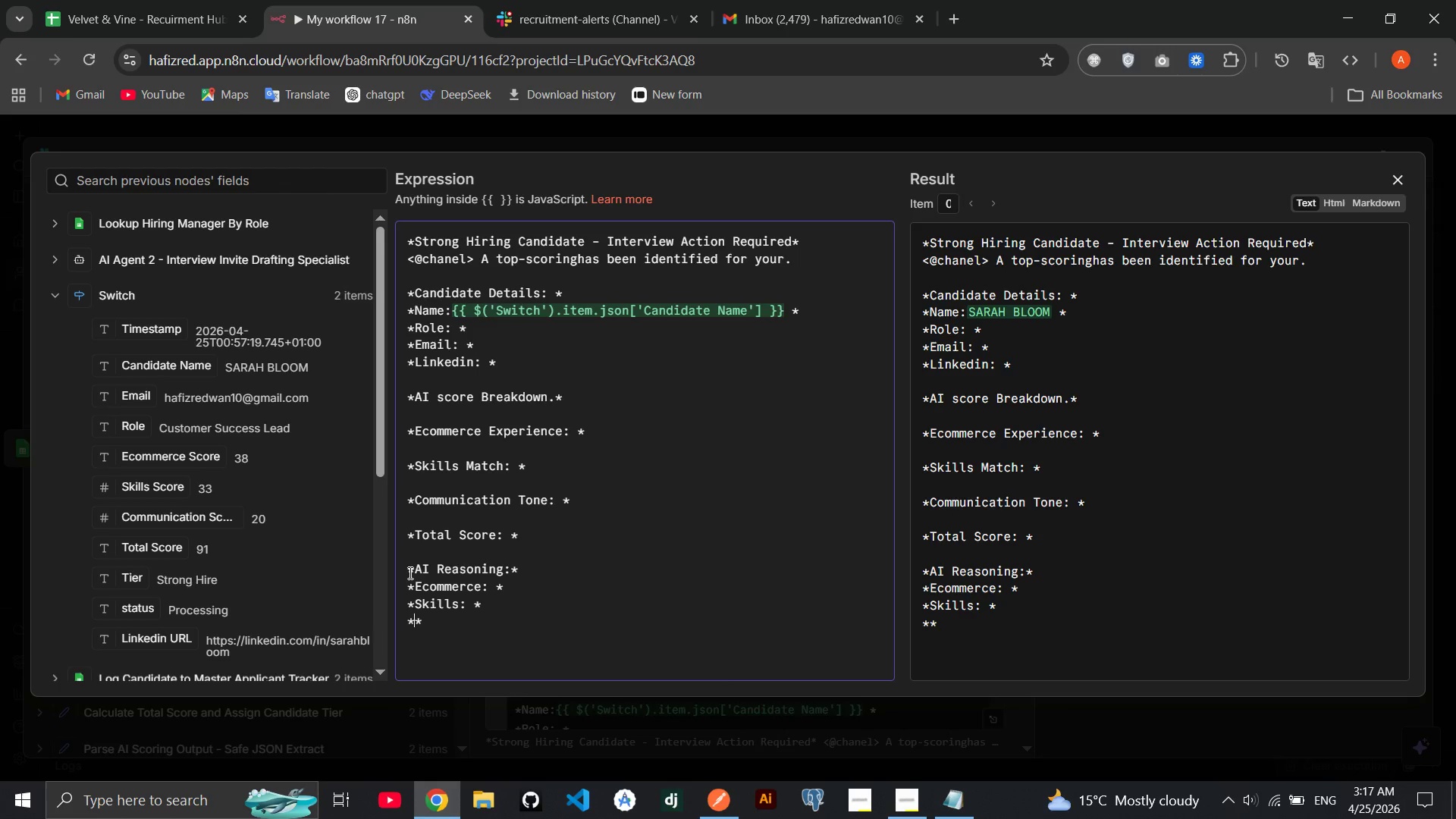 
type(Communication: )
 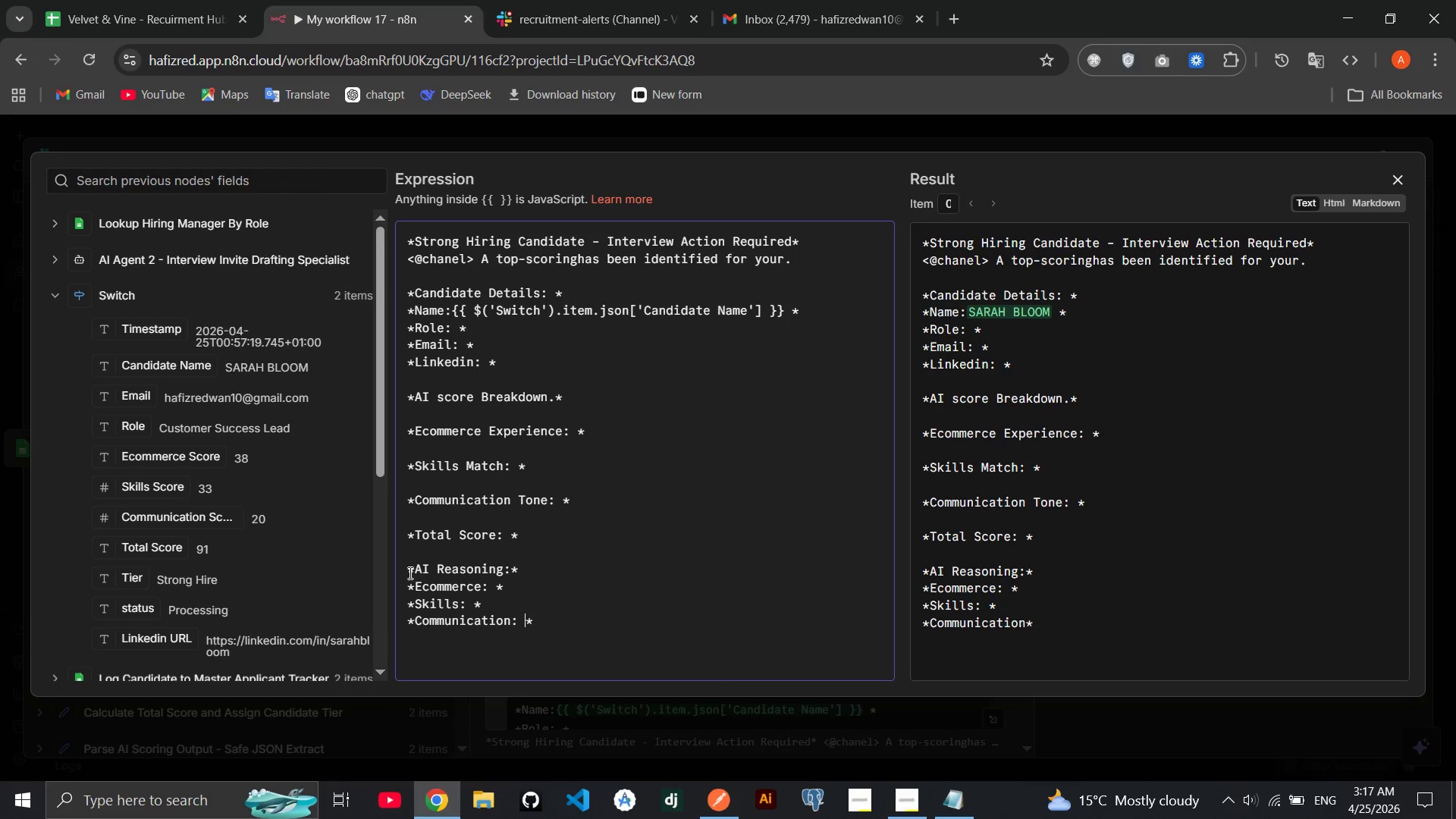 
key(ArrowRight)
 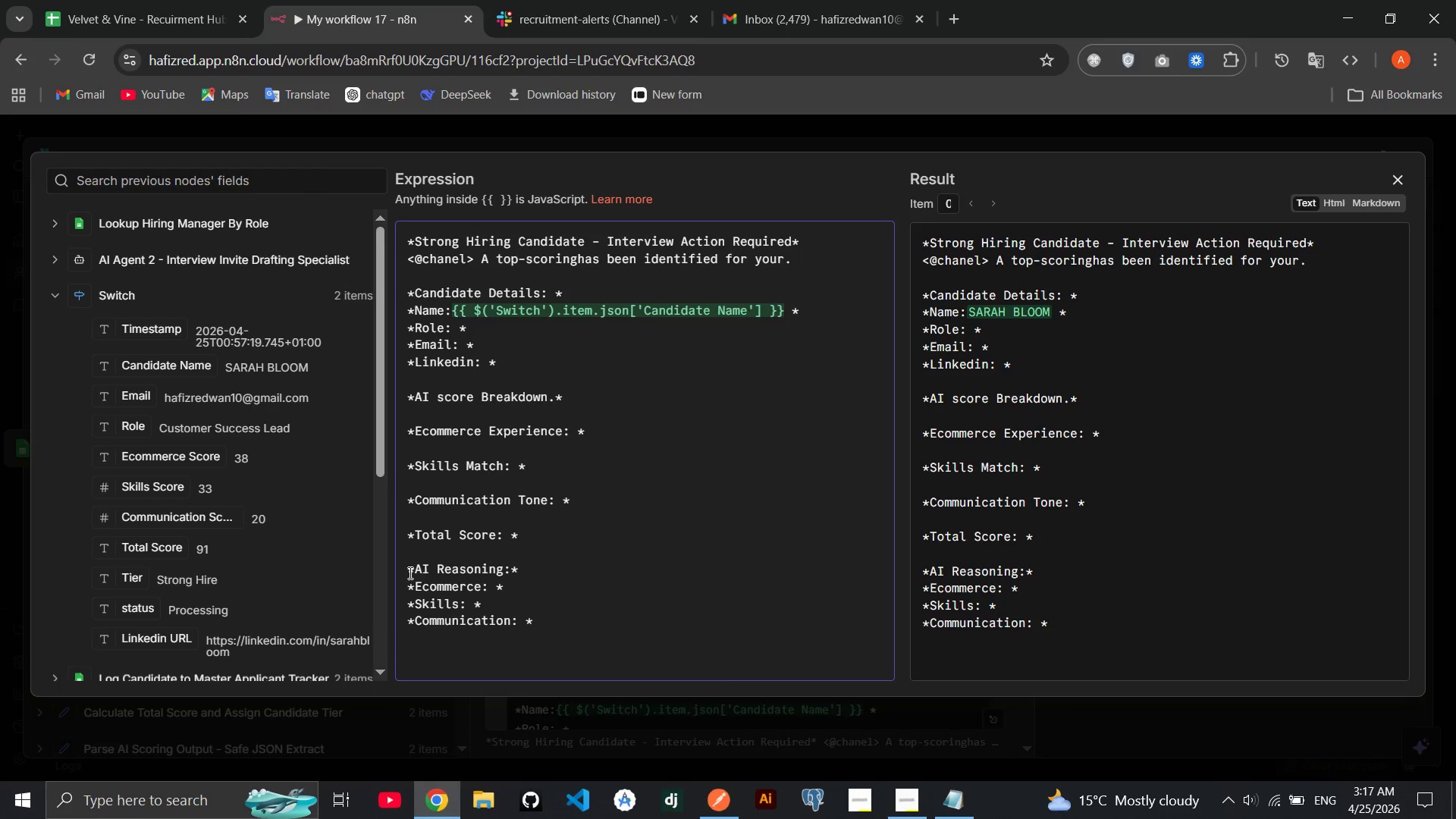 
key(Enter)
 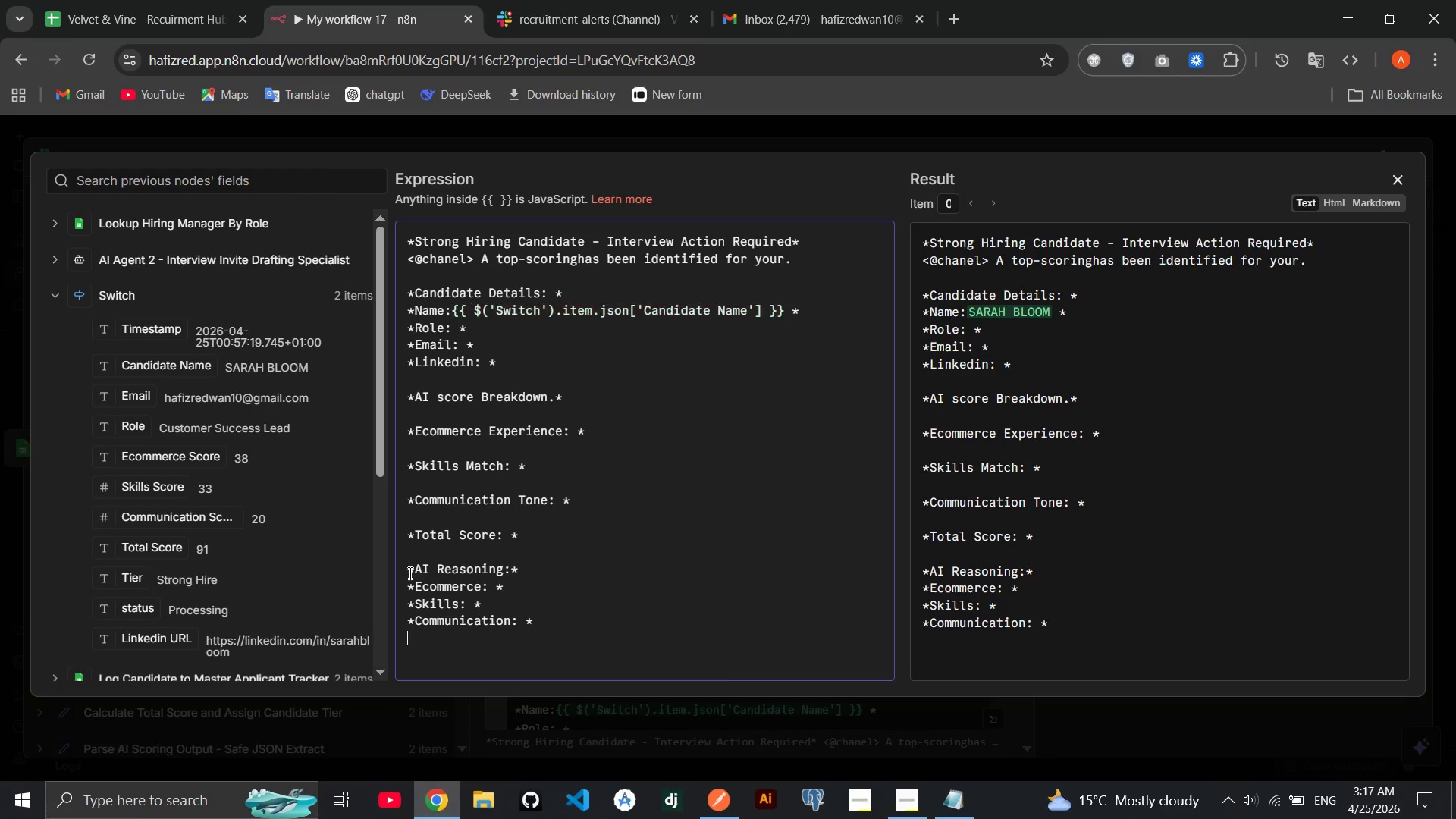 
key(Enter)
 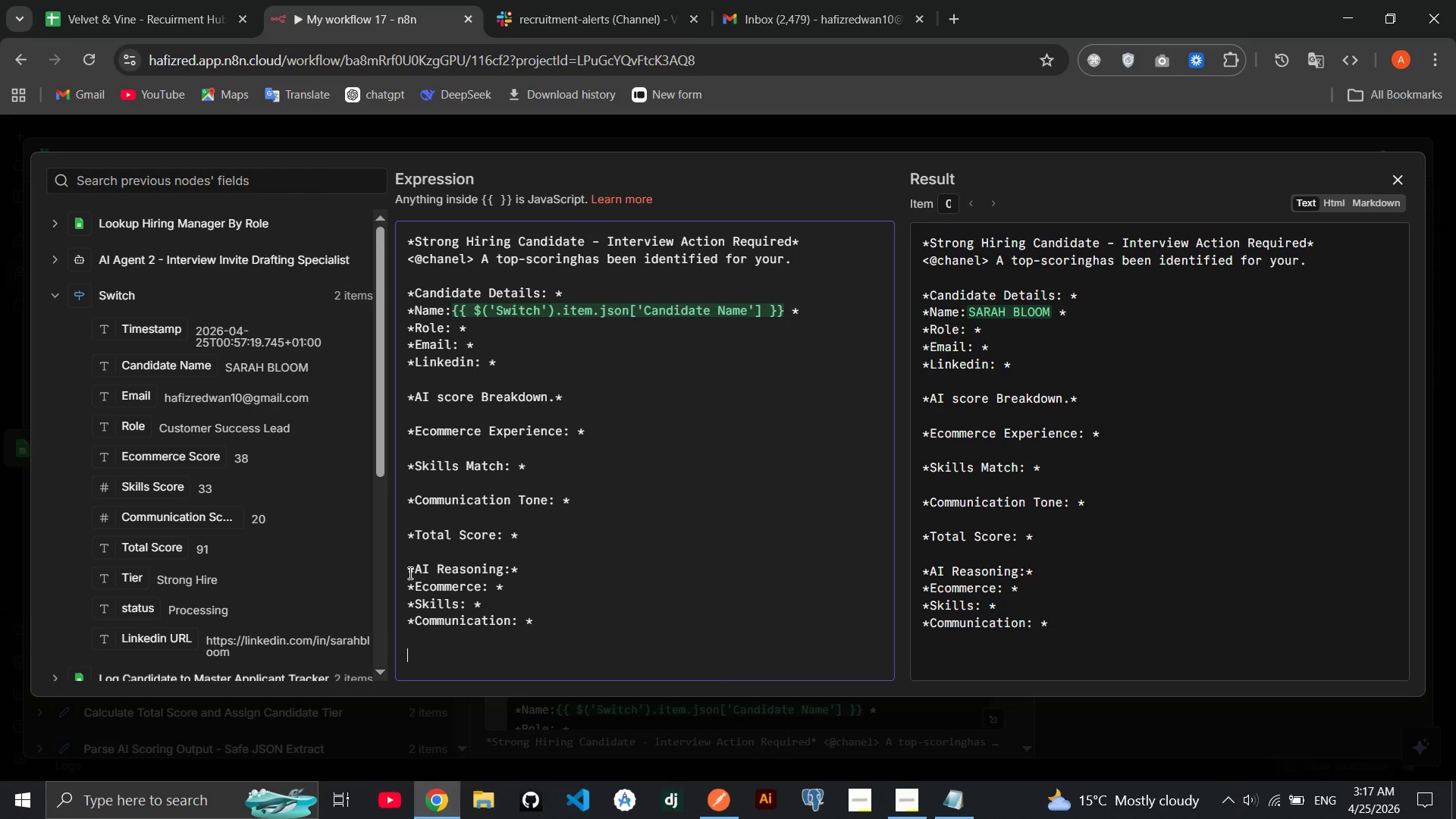 
type(A interview invitation has bee drafted and is ready to send. Please review and coni)
key(Backspace)
key(Backspace)
type(nfirm.)
 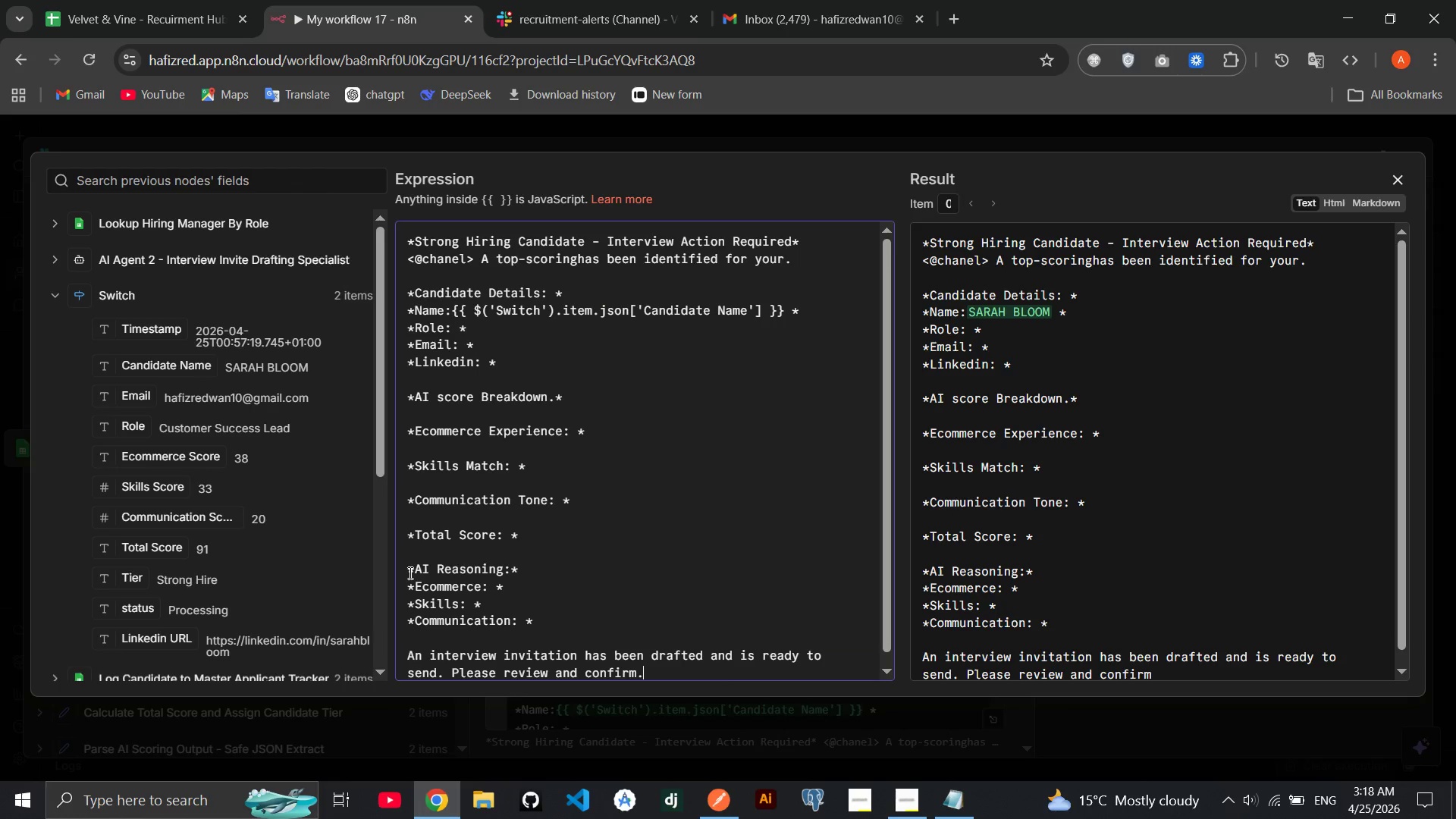 
wait(5.25)
 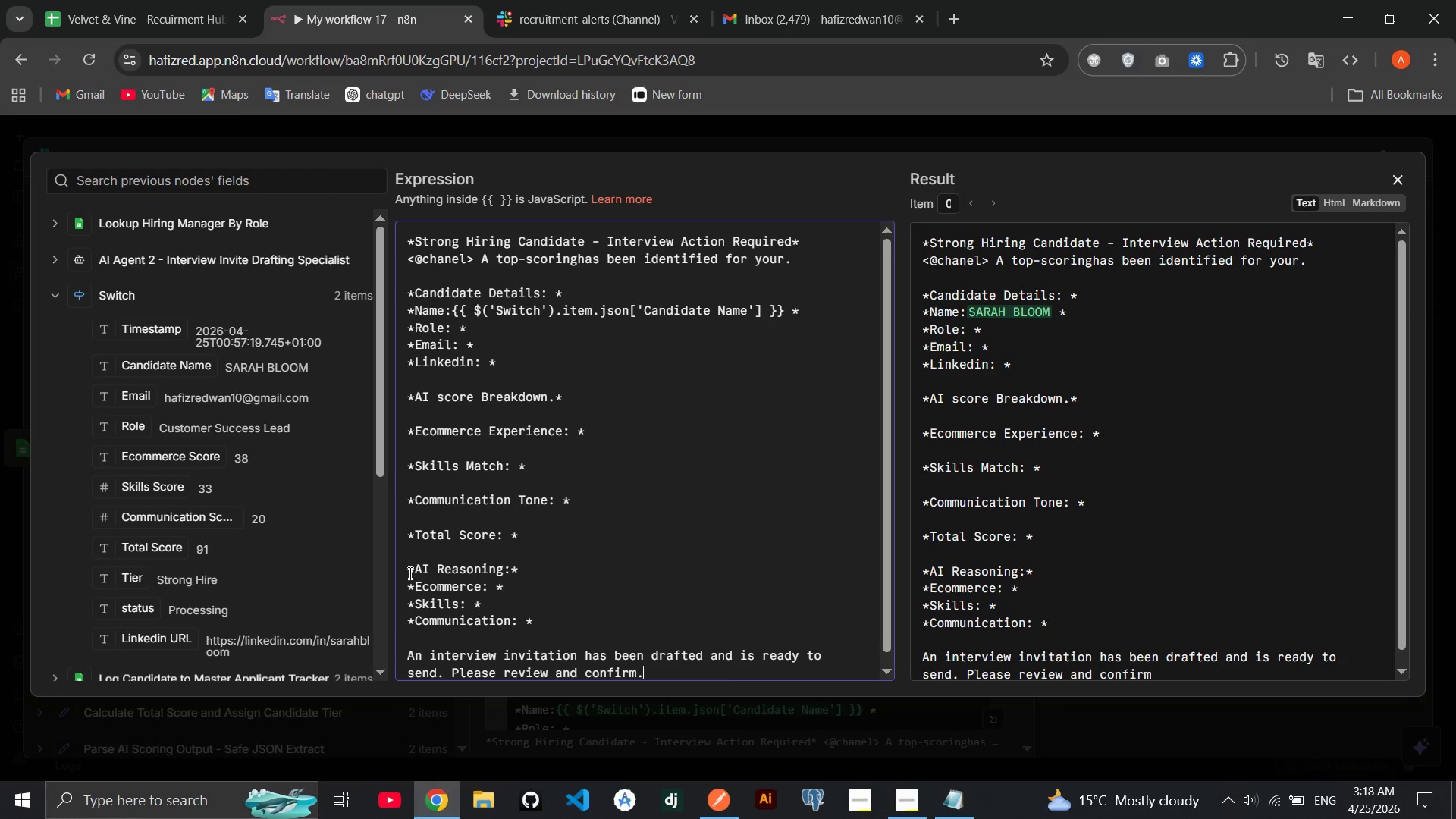 
left_click_drag(start_coordinate=[135, 426], to_coordinate=[498, 313])
 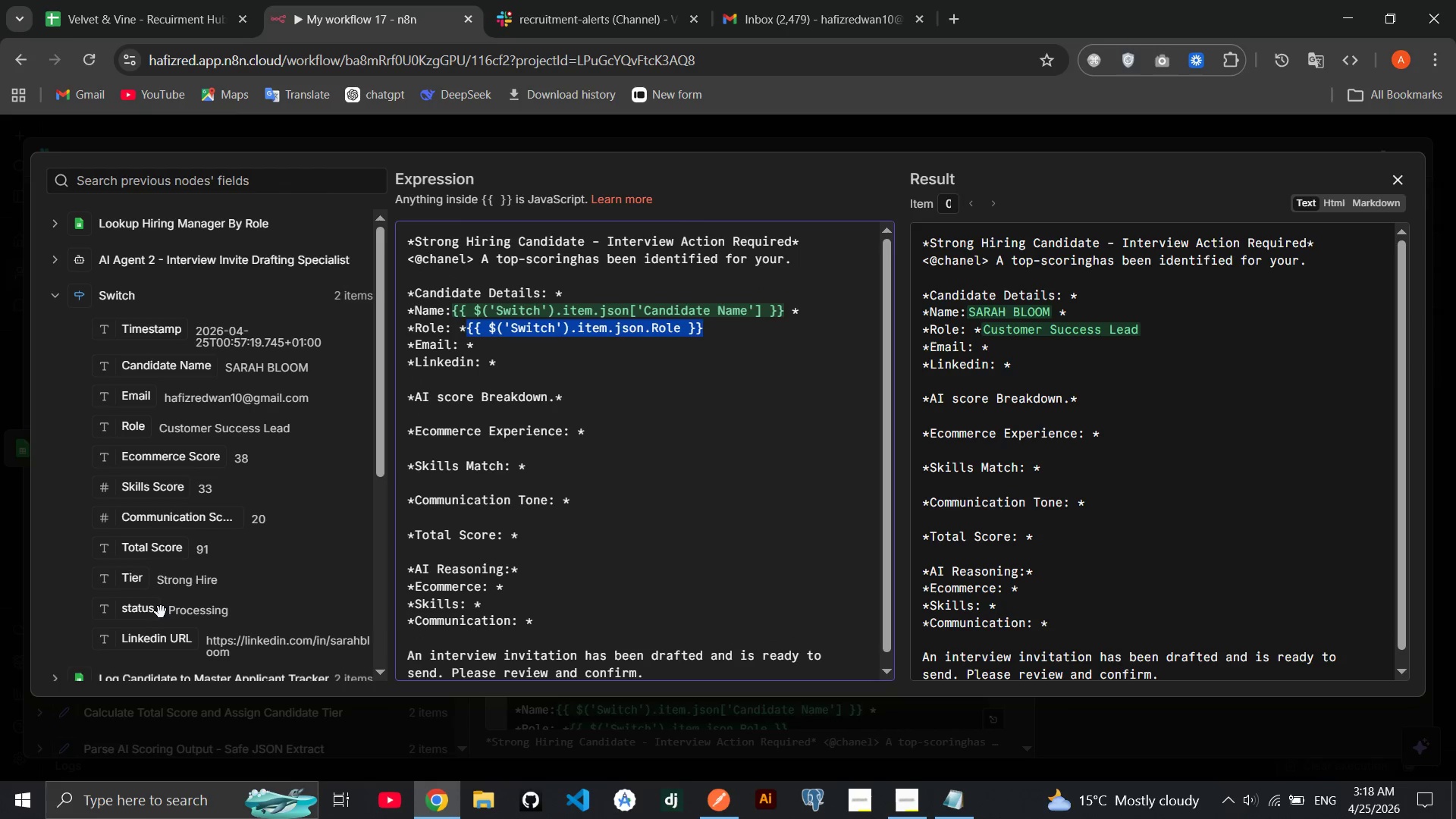 
left_click_drag(start_coordinate=[158, 648], to_coordinate=[526, 366])
 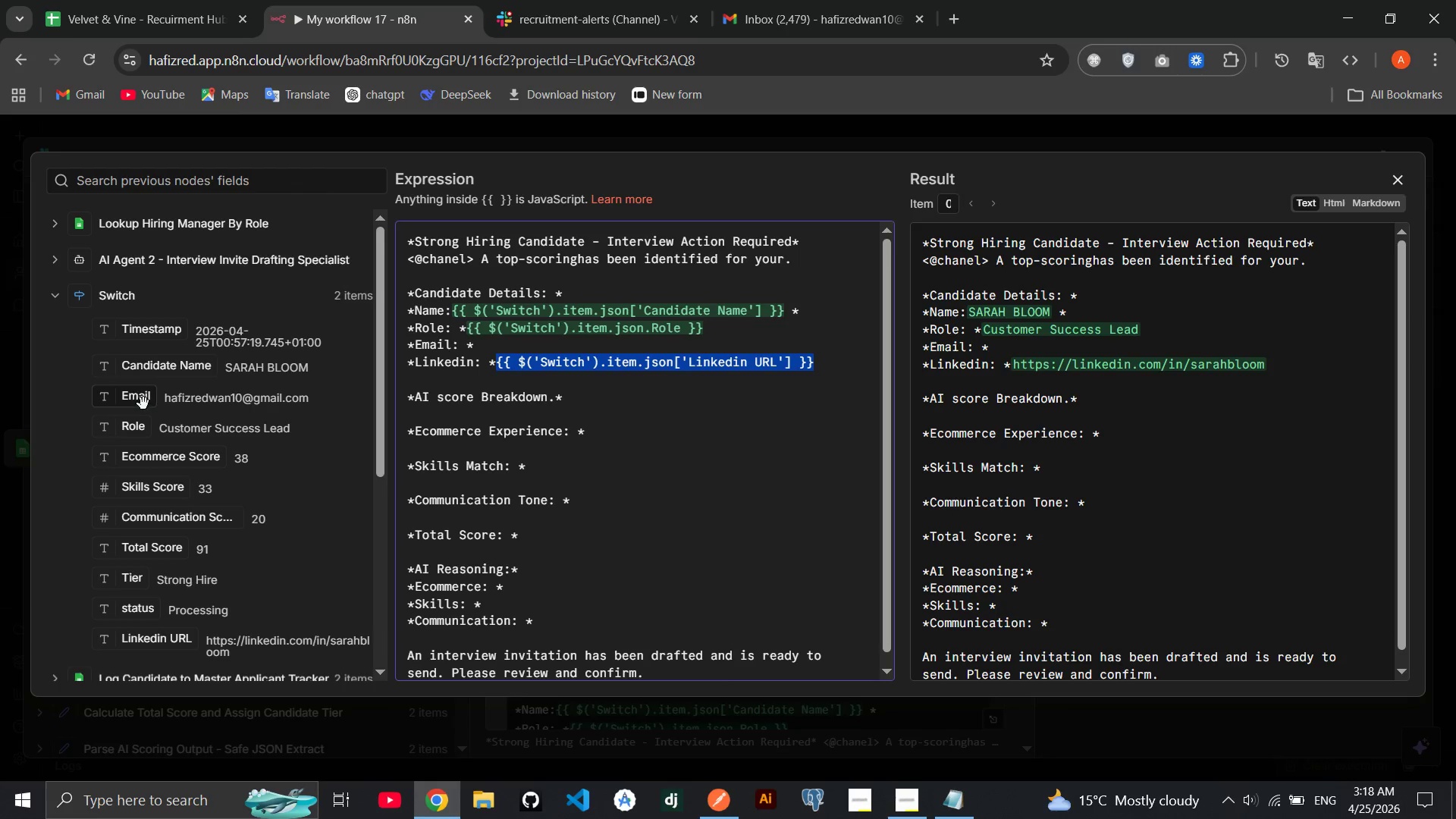 
left_click_drag(start_coordinate=[143, 401], to_coordinate=[528, 350])
 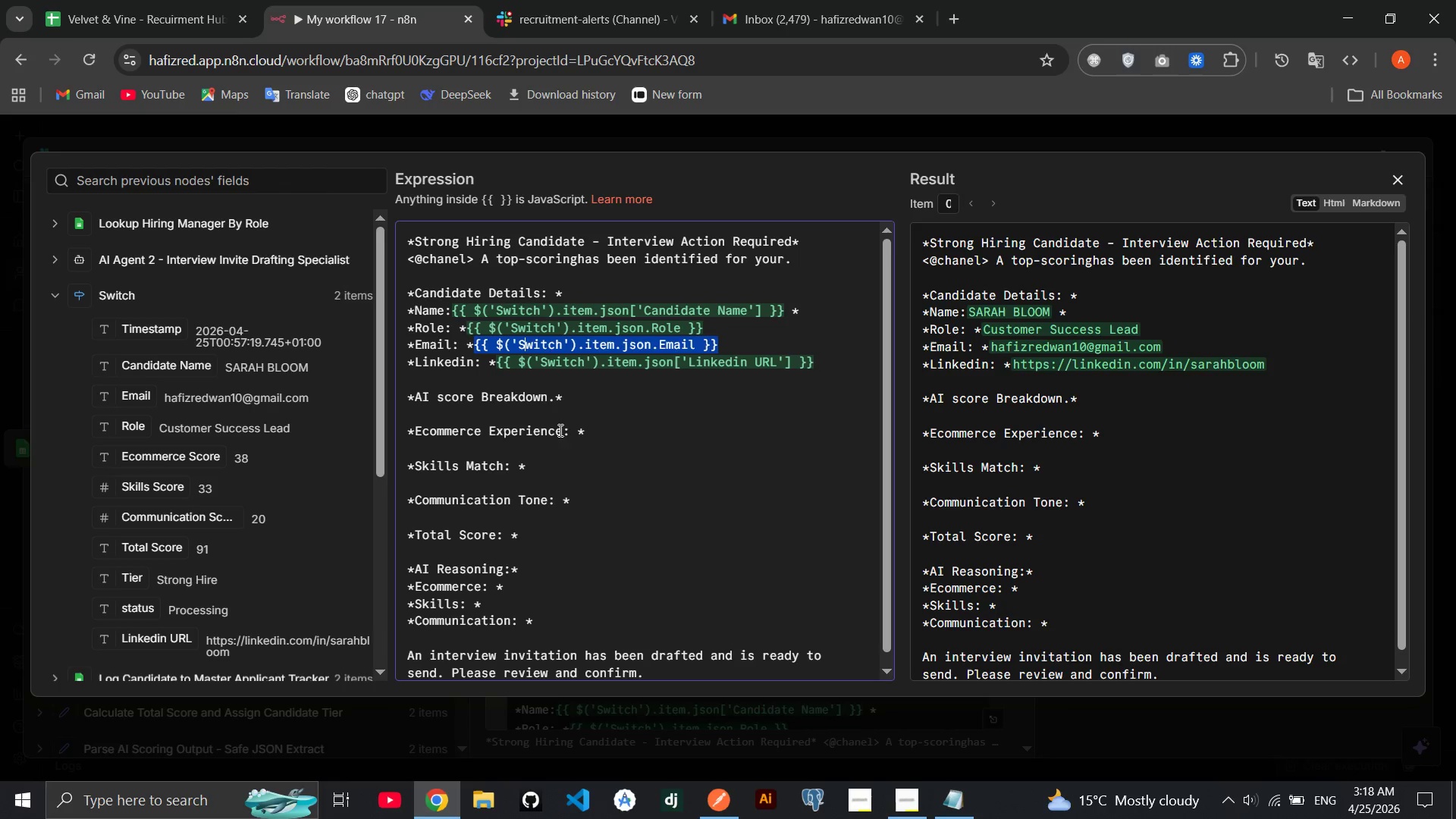 
mouse_move([256, 453])
 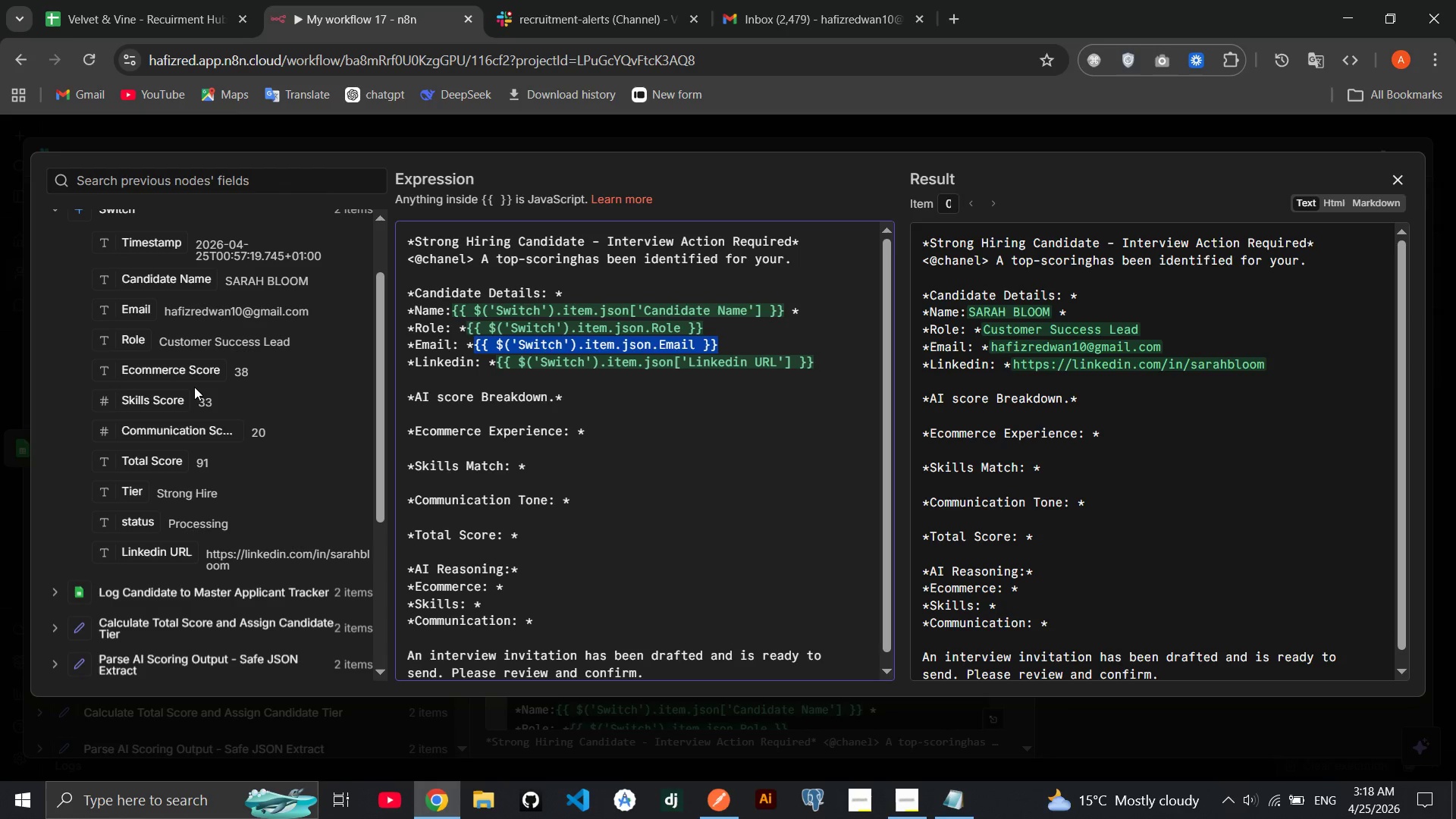 
wait(6.09)
 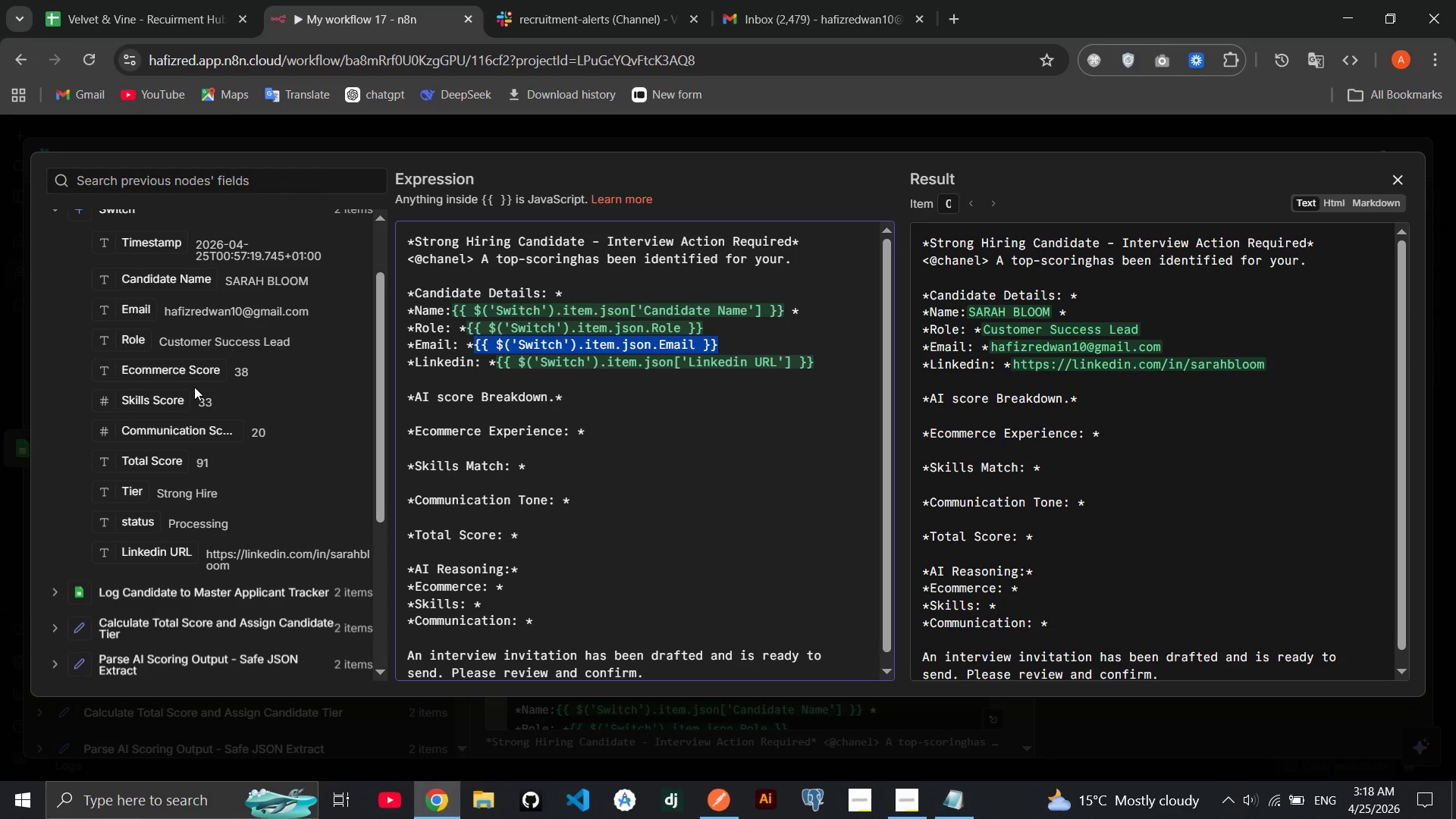 
left_click_drag(start_coordinate=[184, 373], to_coordinate=[598, 427])
 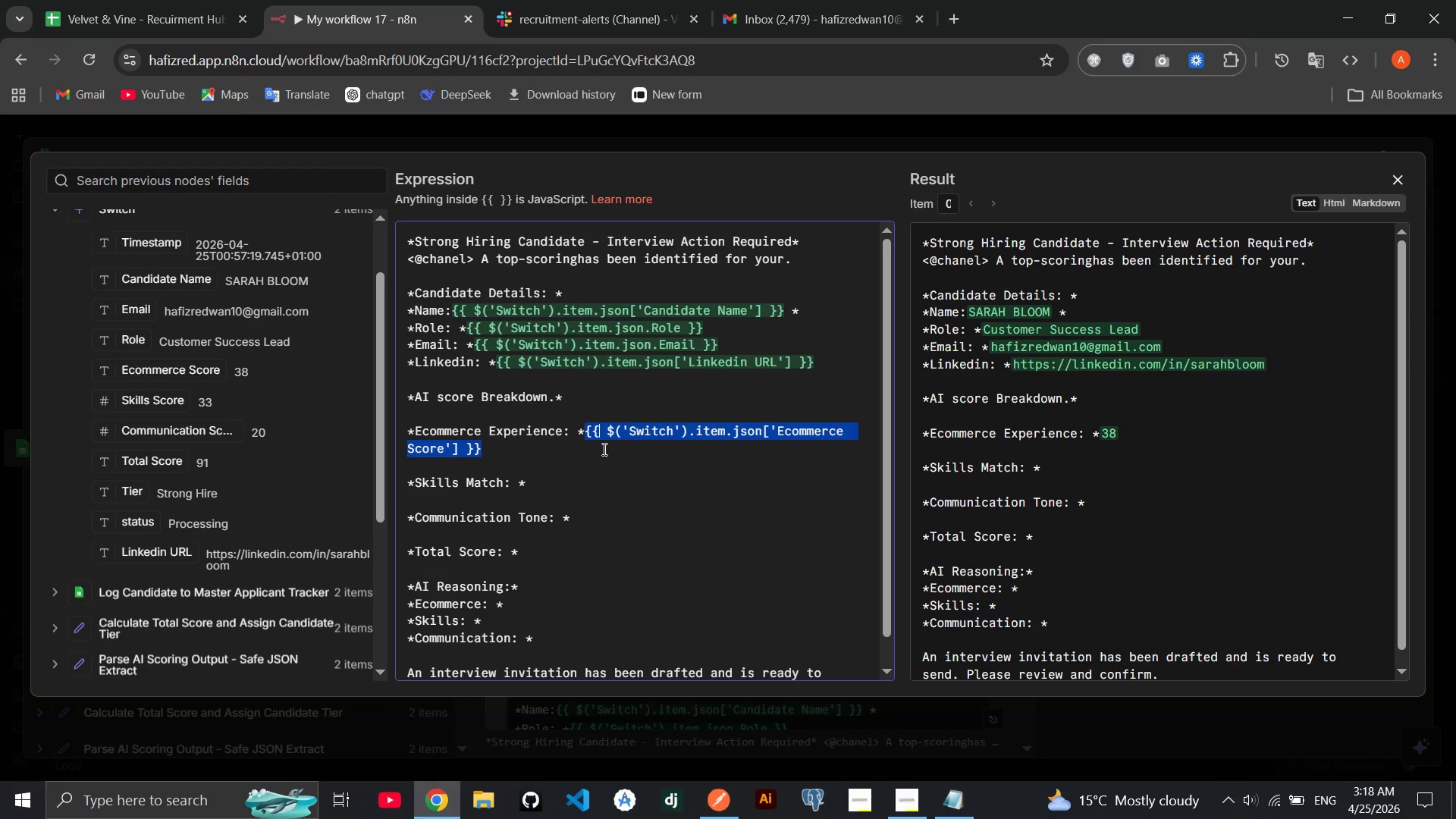 
left_click([510, 457])
 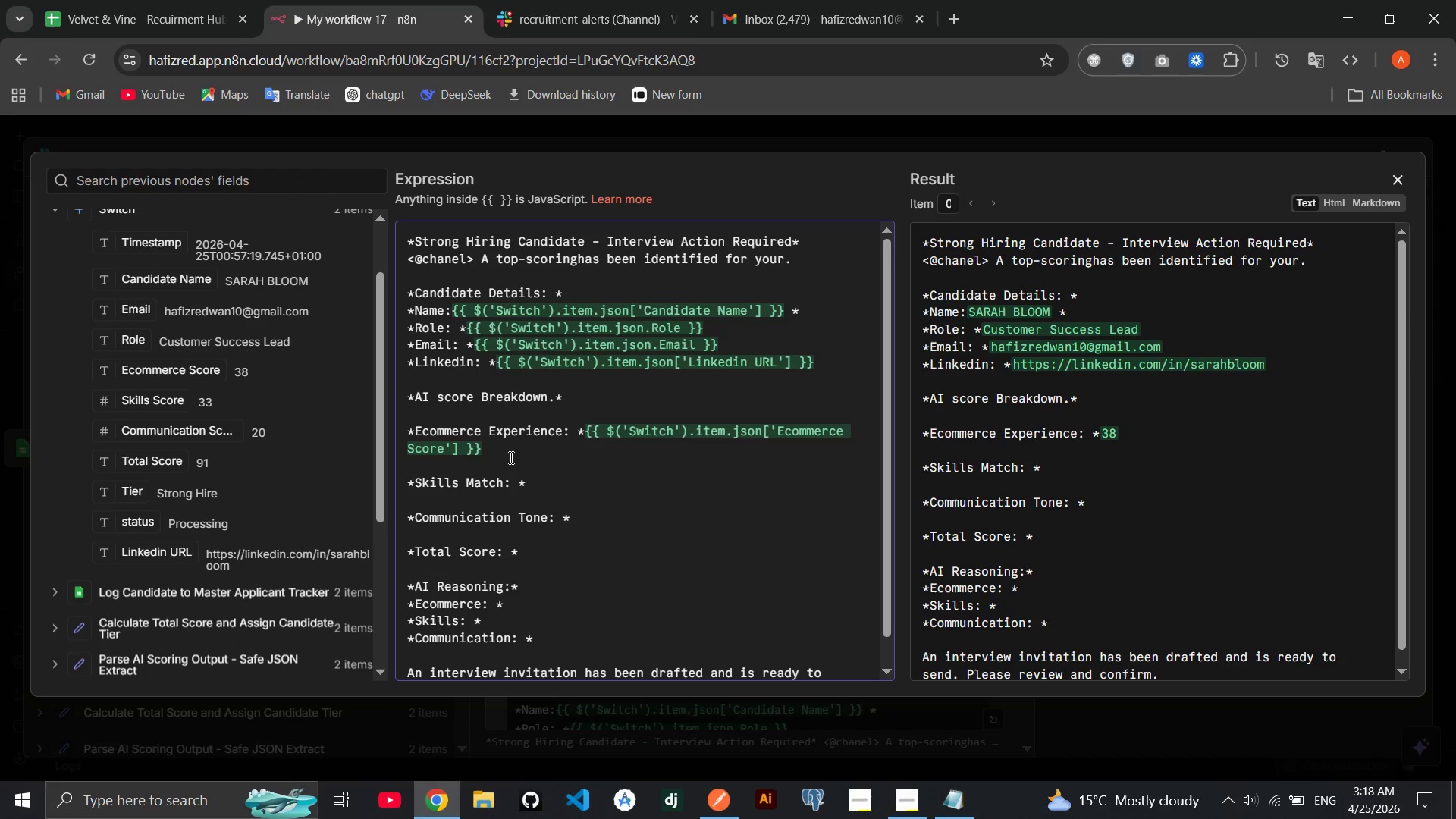 
type(/40)
 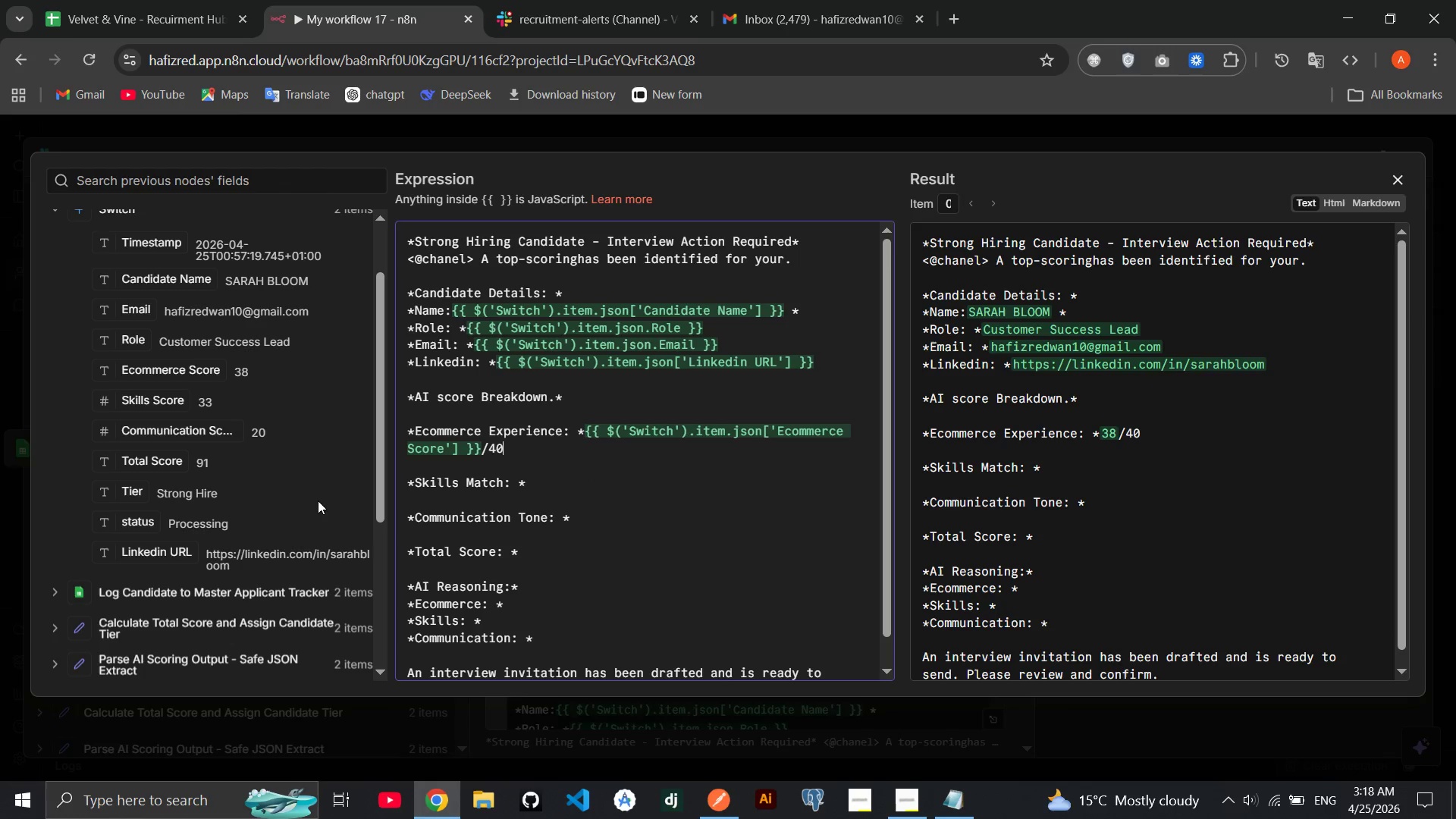 
wait(9.31)
 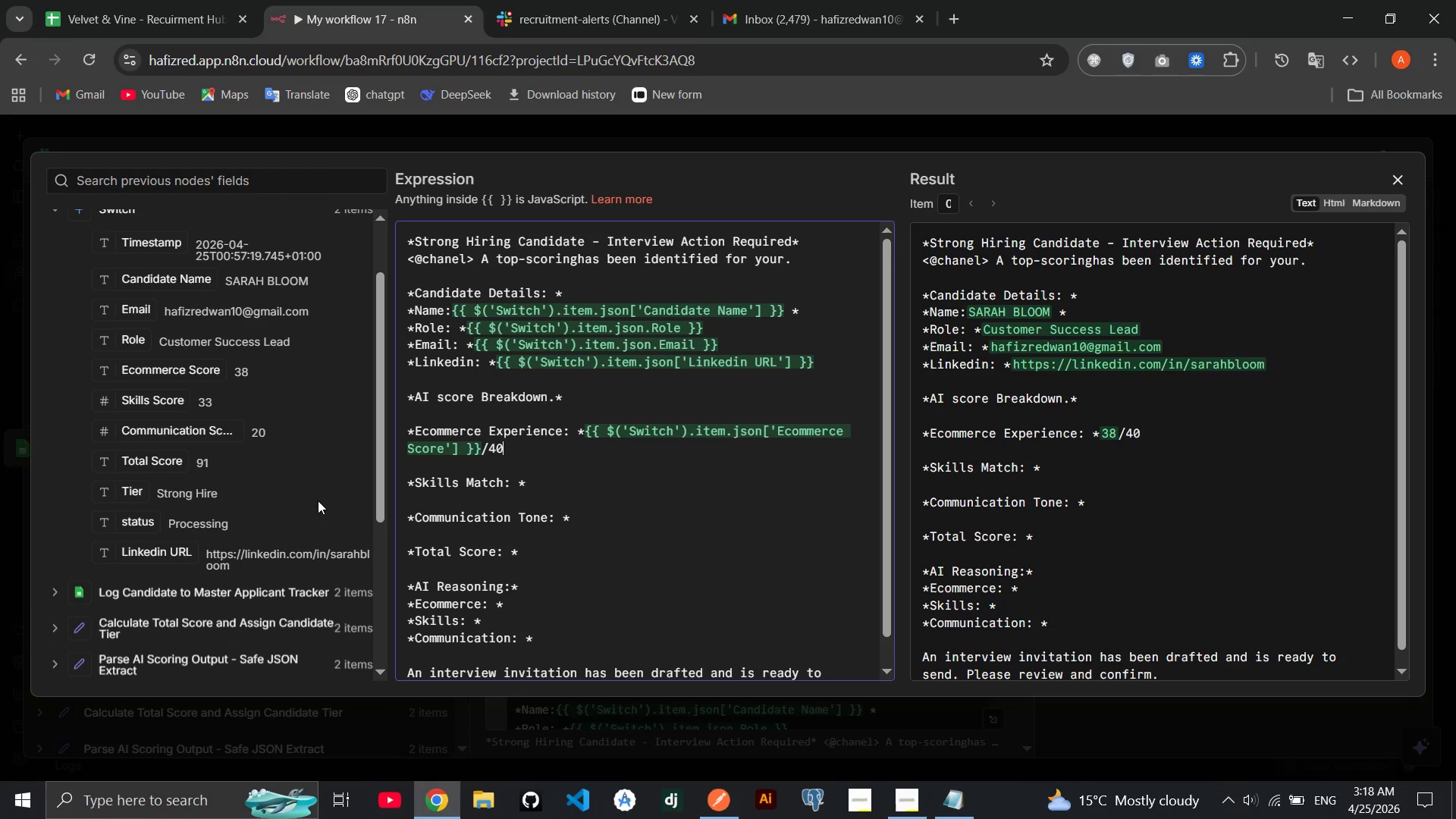 
left_click_drag(start_coordinate=[172, 403], to_coordinate=[552, 485])
 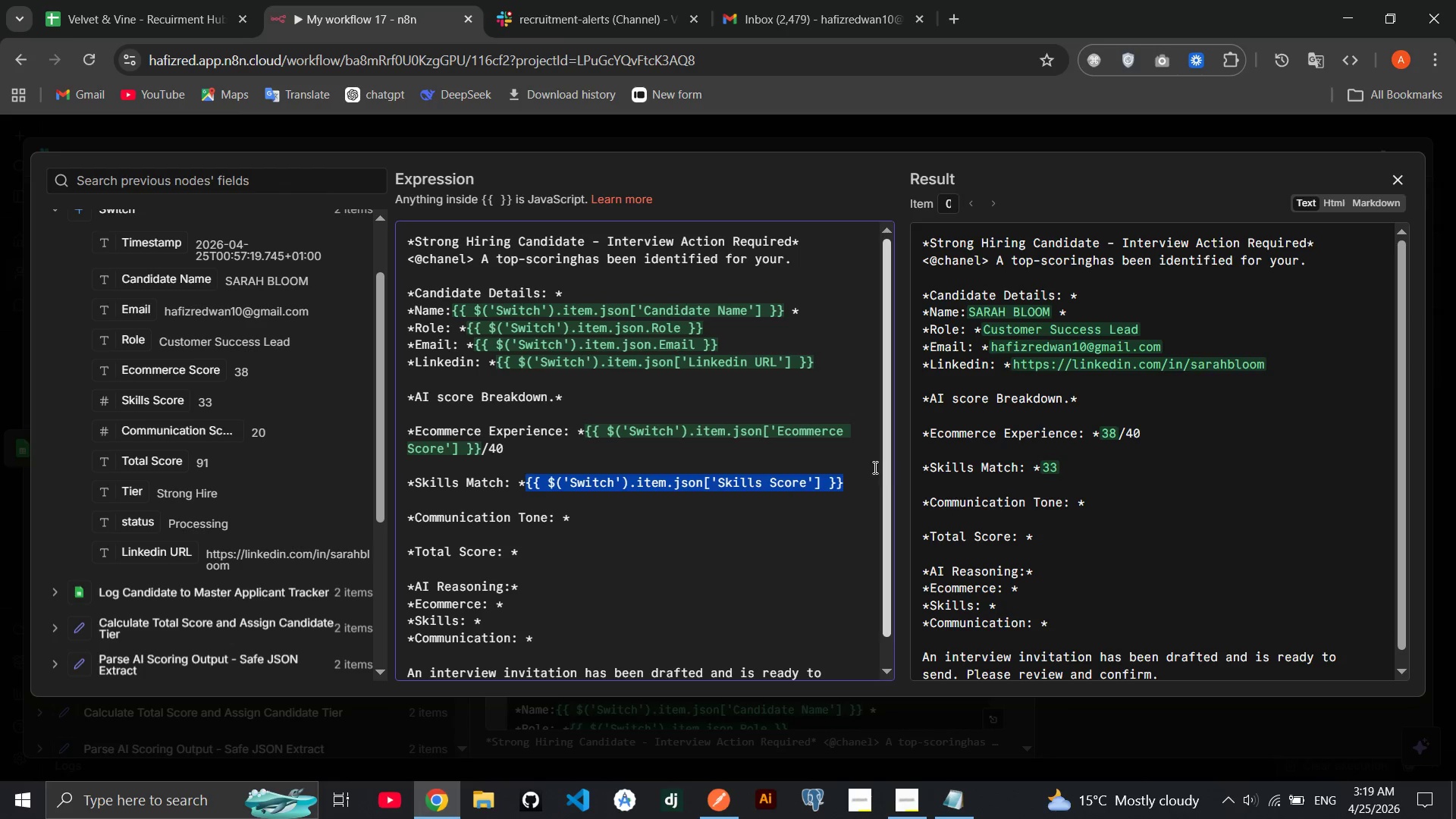 
left_click([849, 477])
 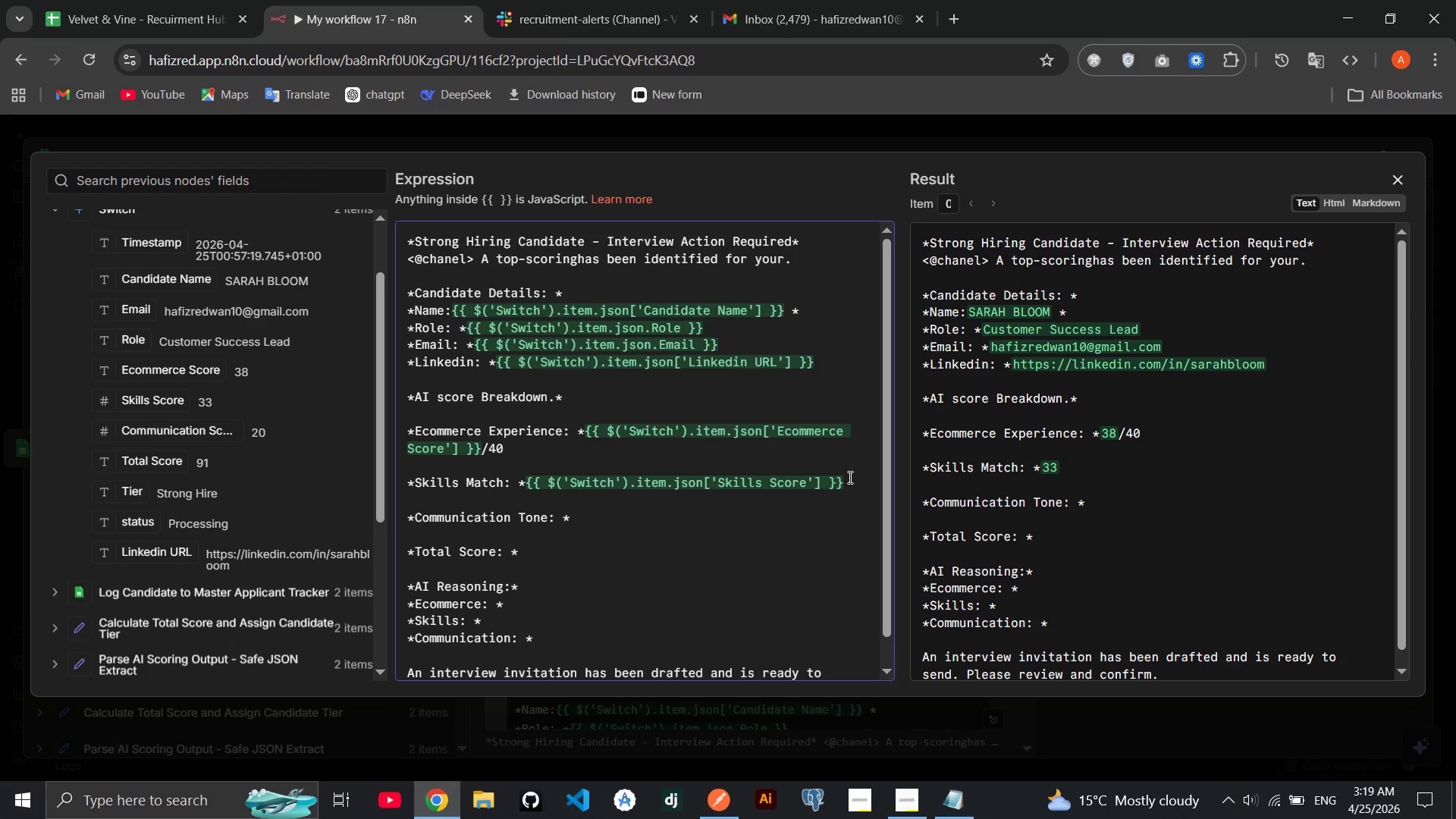 
type(/35)
 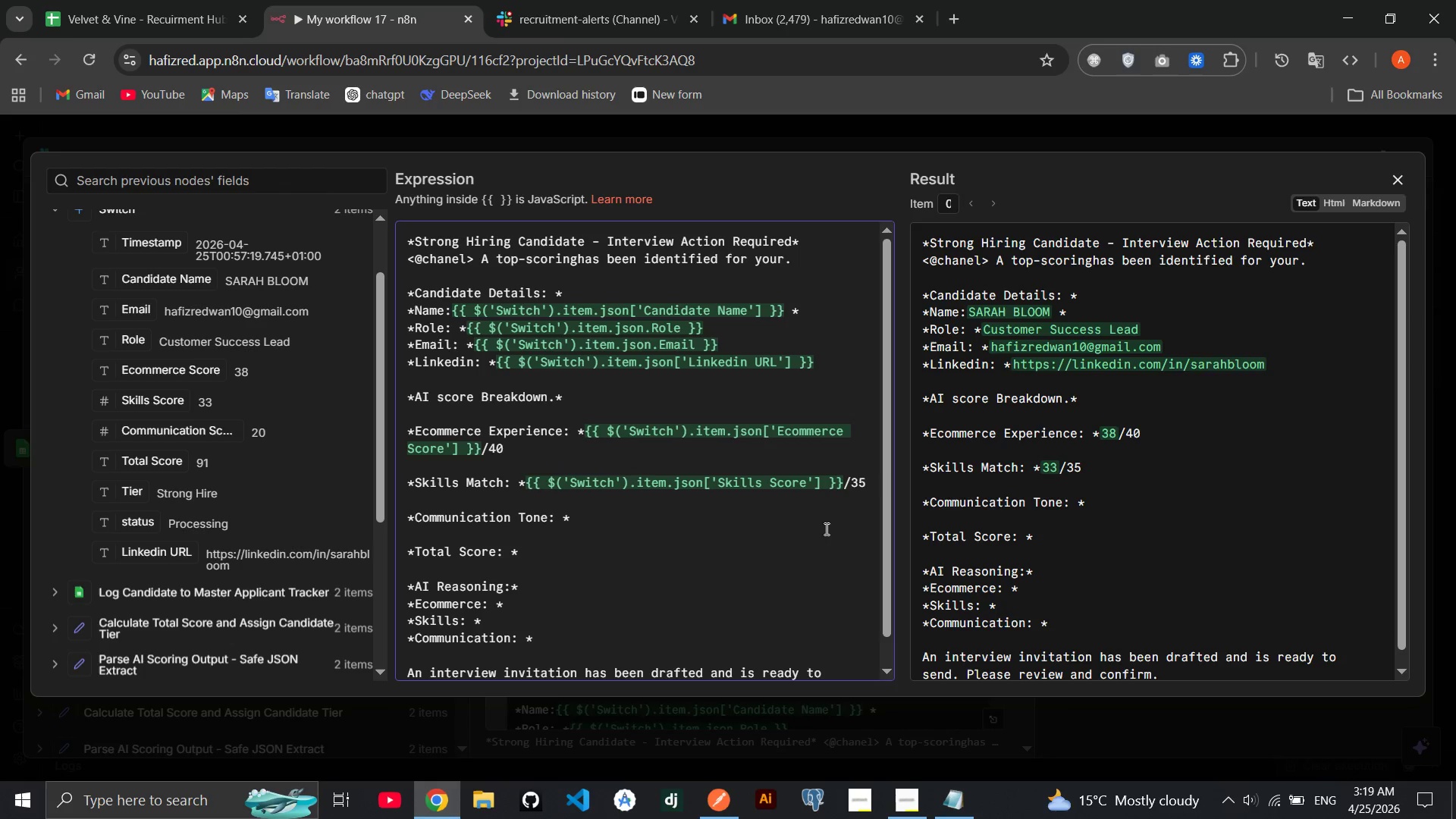 
left_click([688, 516])
 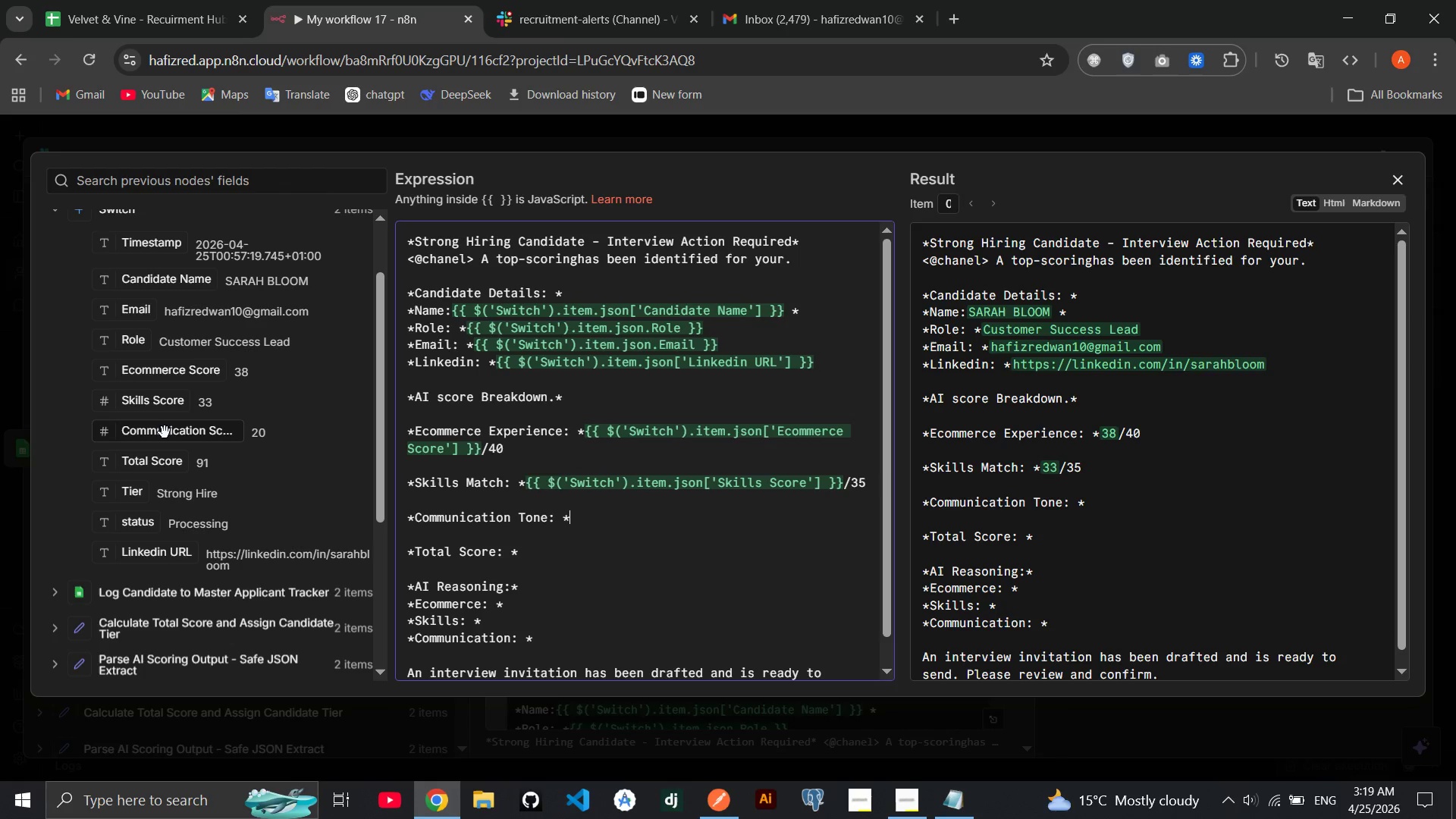 
left_click_drag(start_coordinate=[163, 434], to_coordinate=[587, 524])
 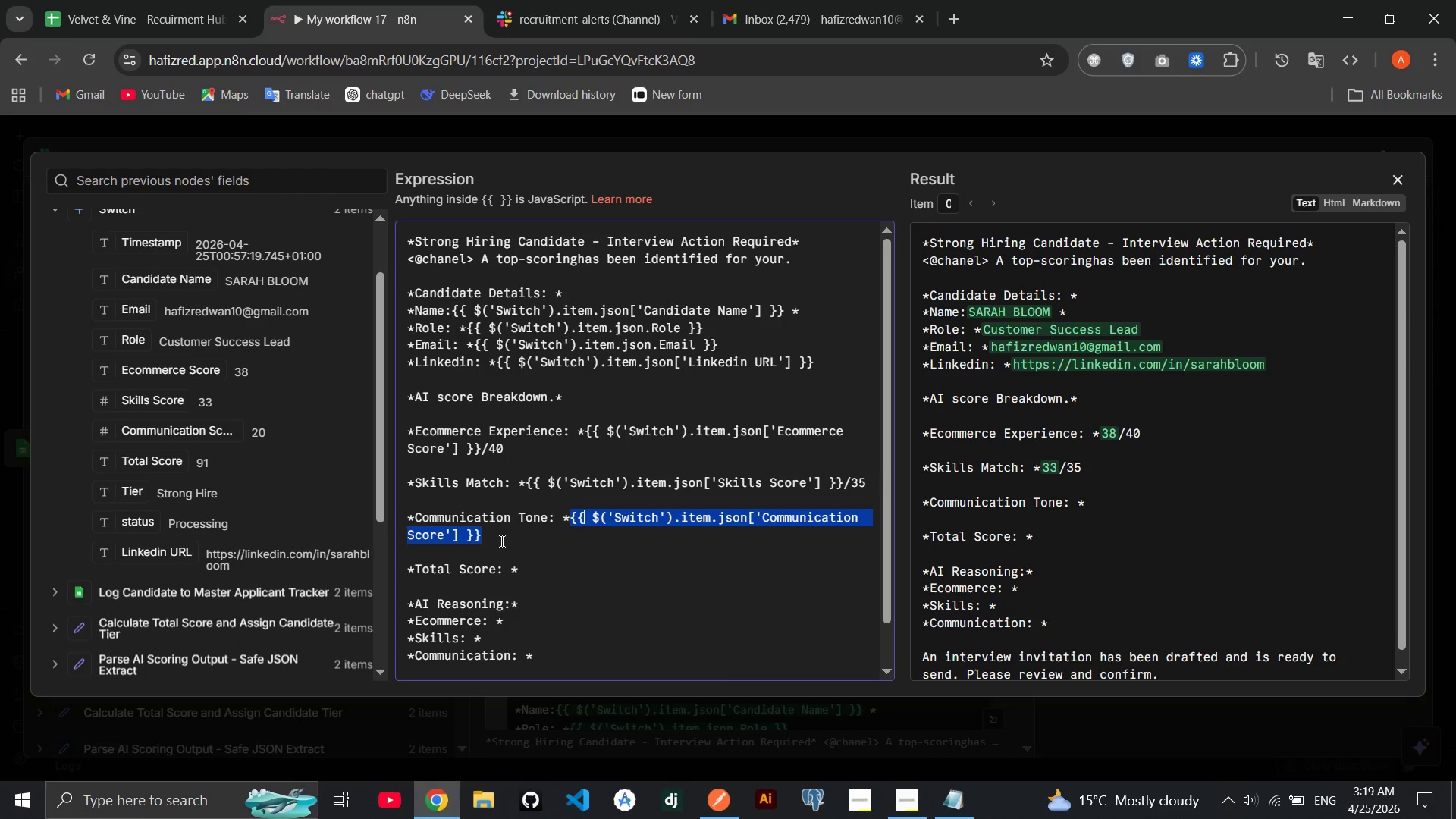 
left_click([500, 541])
 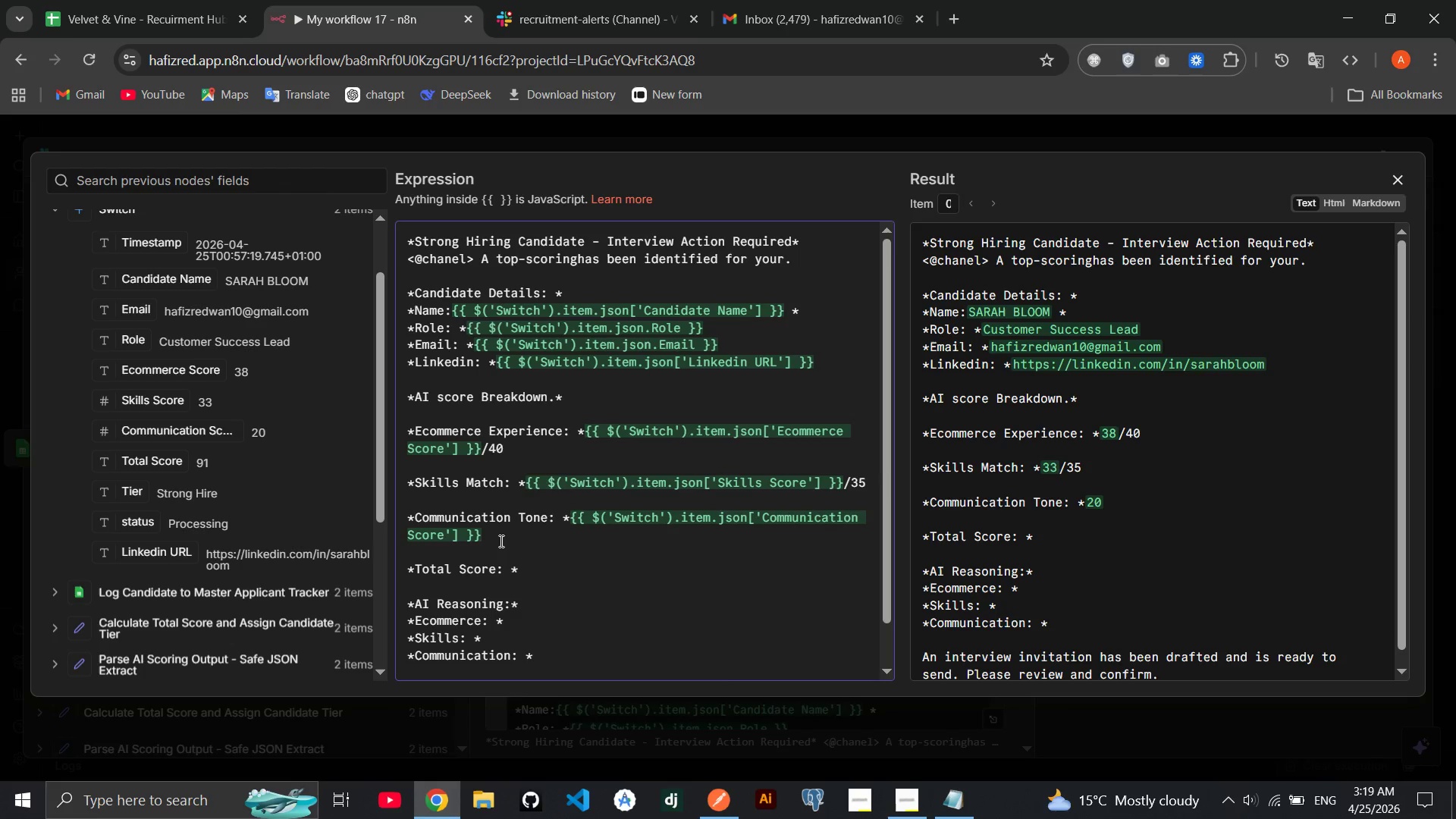 
type(//25)
 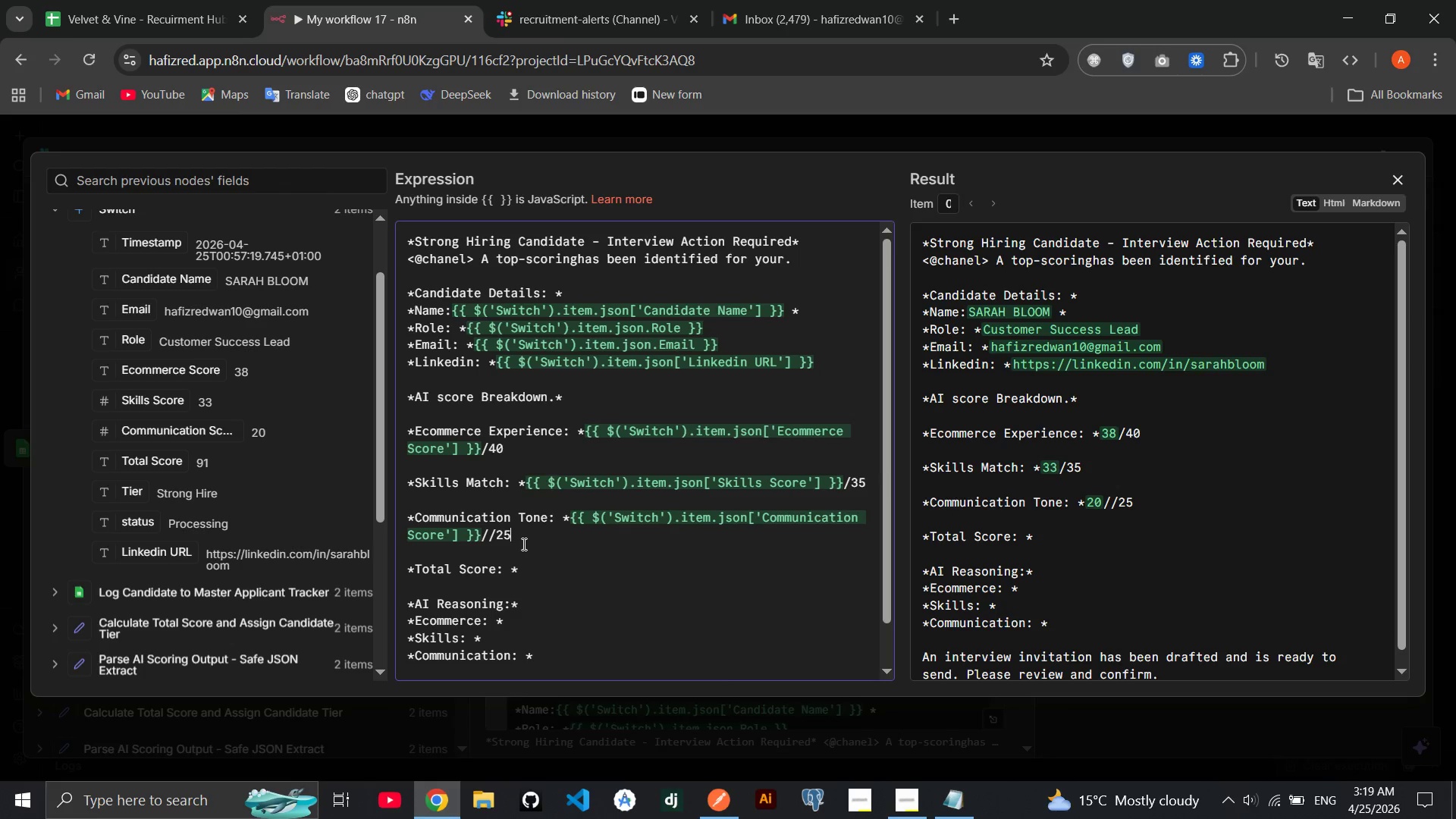 
left_click([560, 550])
 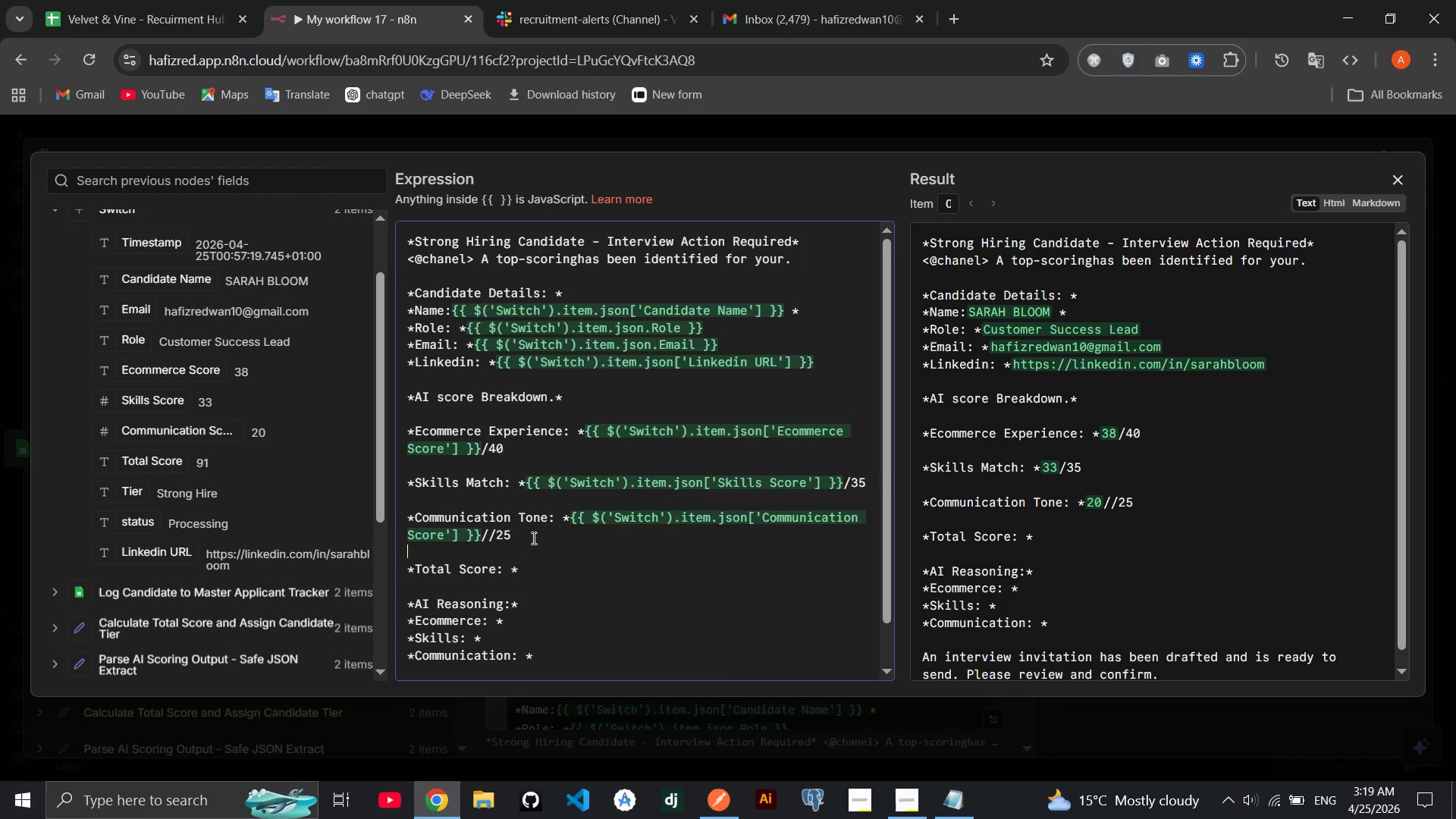 
left_click([494, 534])
 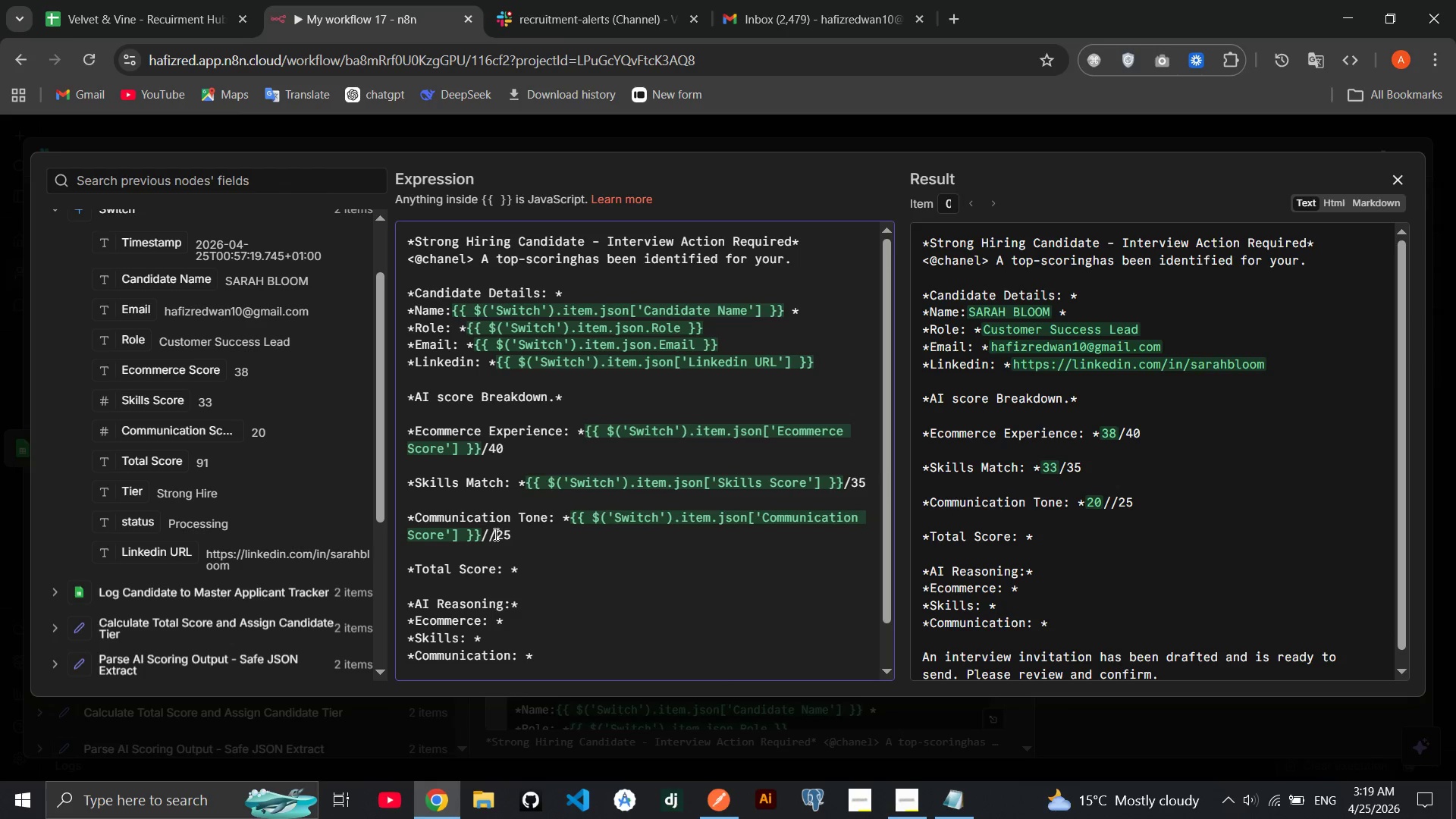 
key(Backspace)
 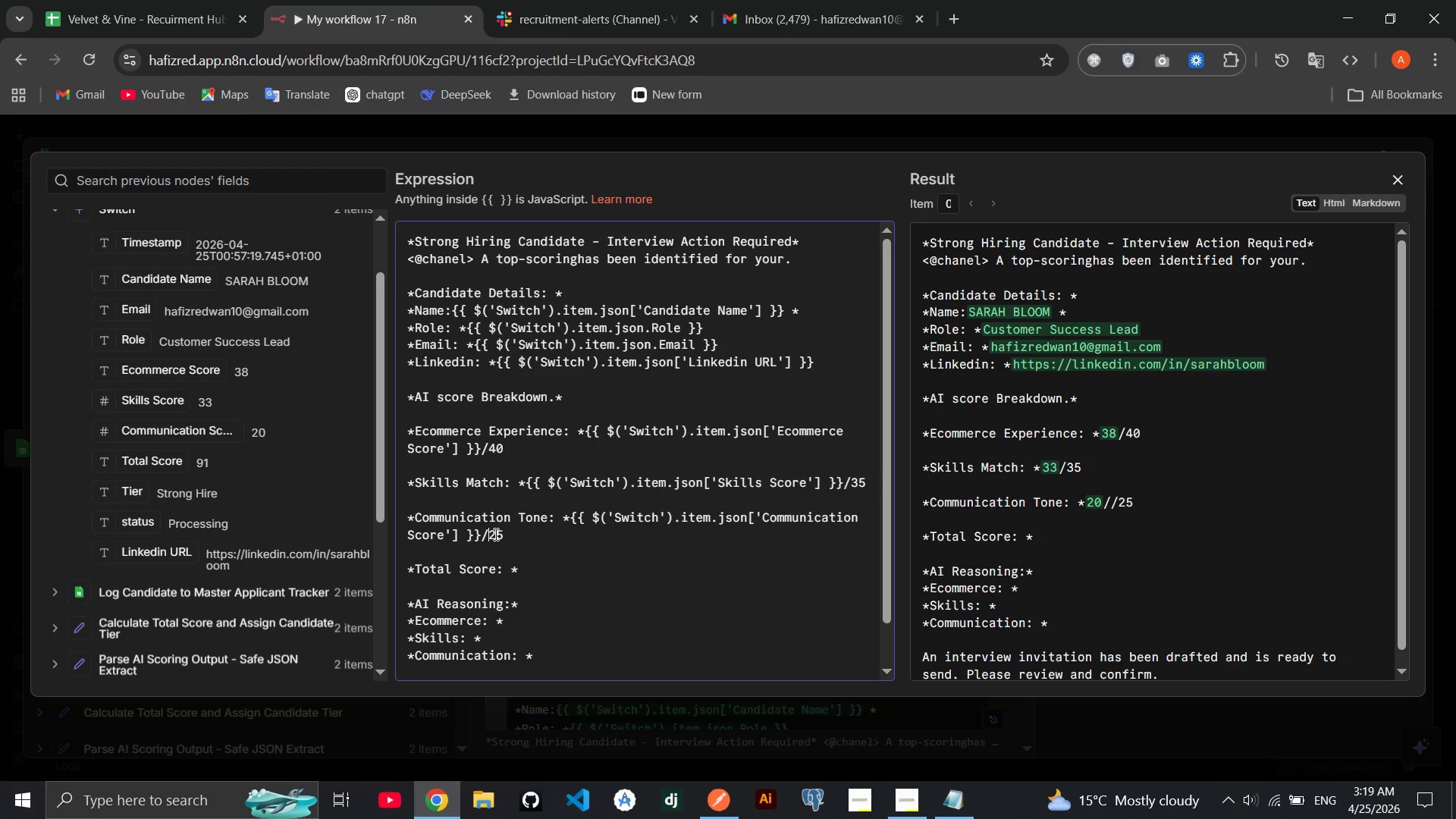 
right_click([494, 534])
 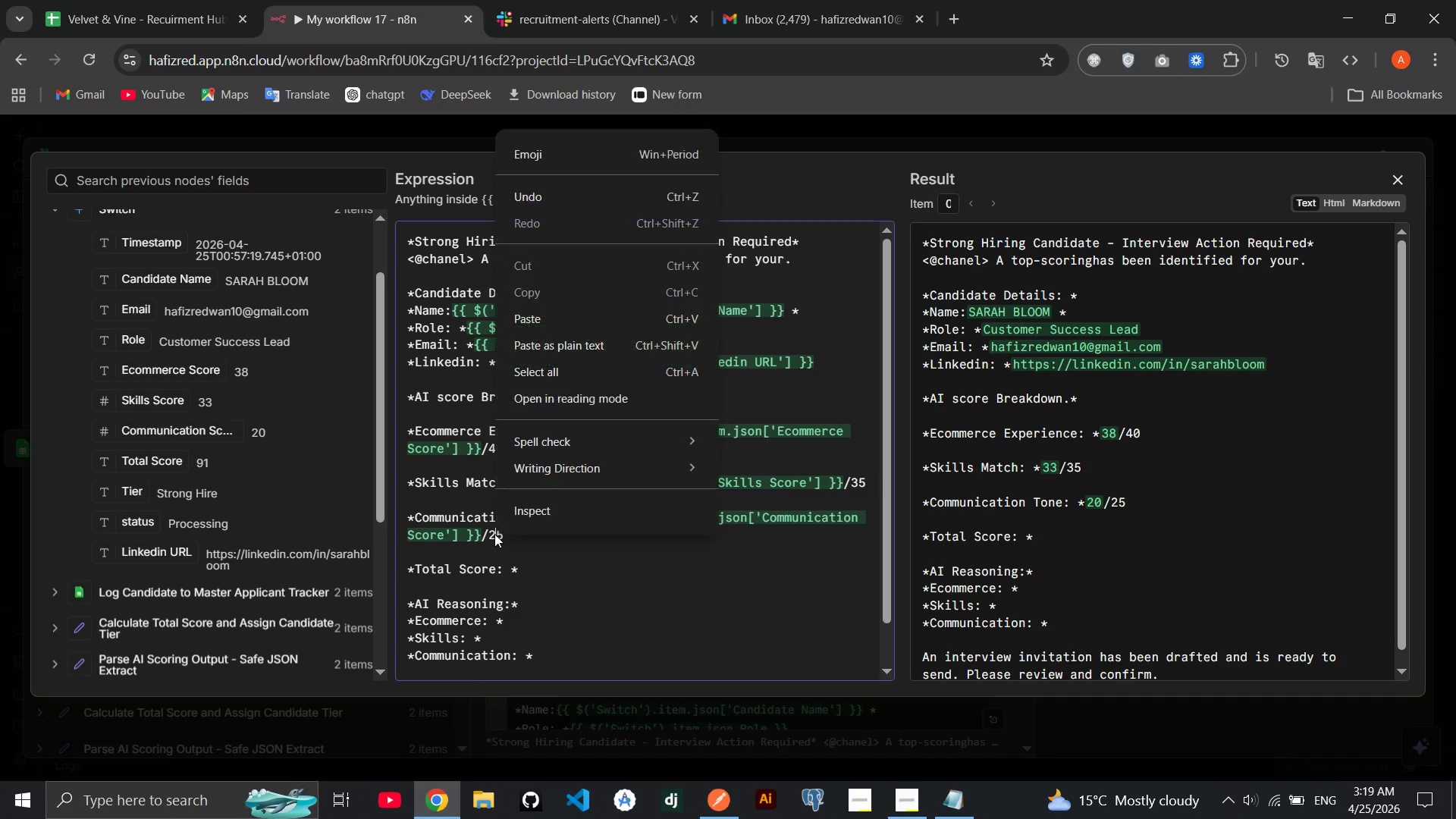 
left_click([579, 584])
 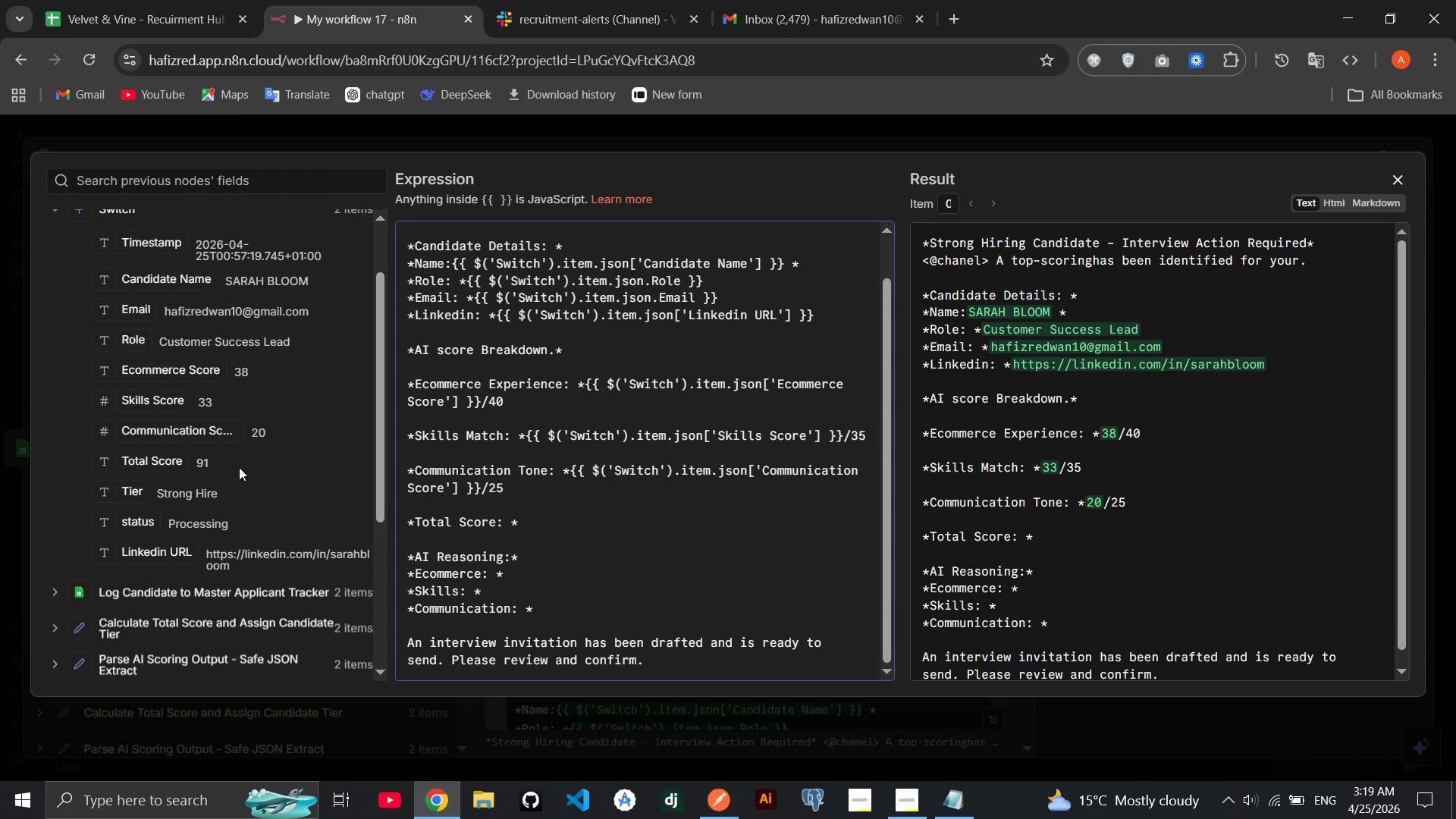 
scroll: coordinate [494, 534], scroll_direction: down, amount: 1.0
 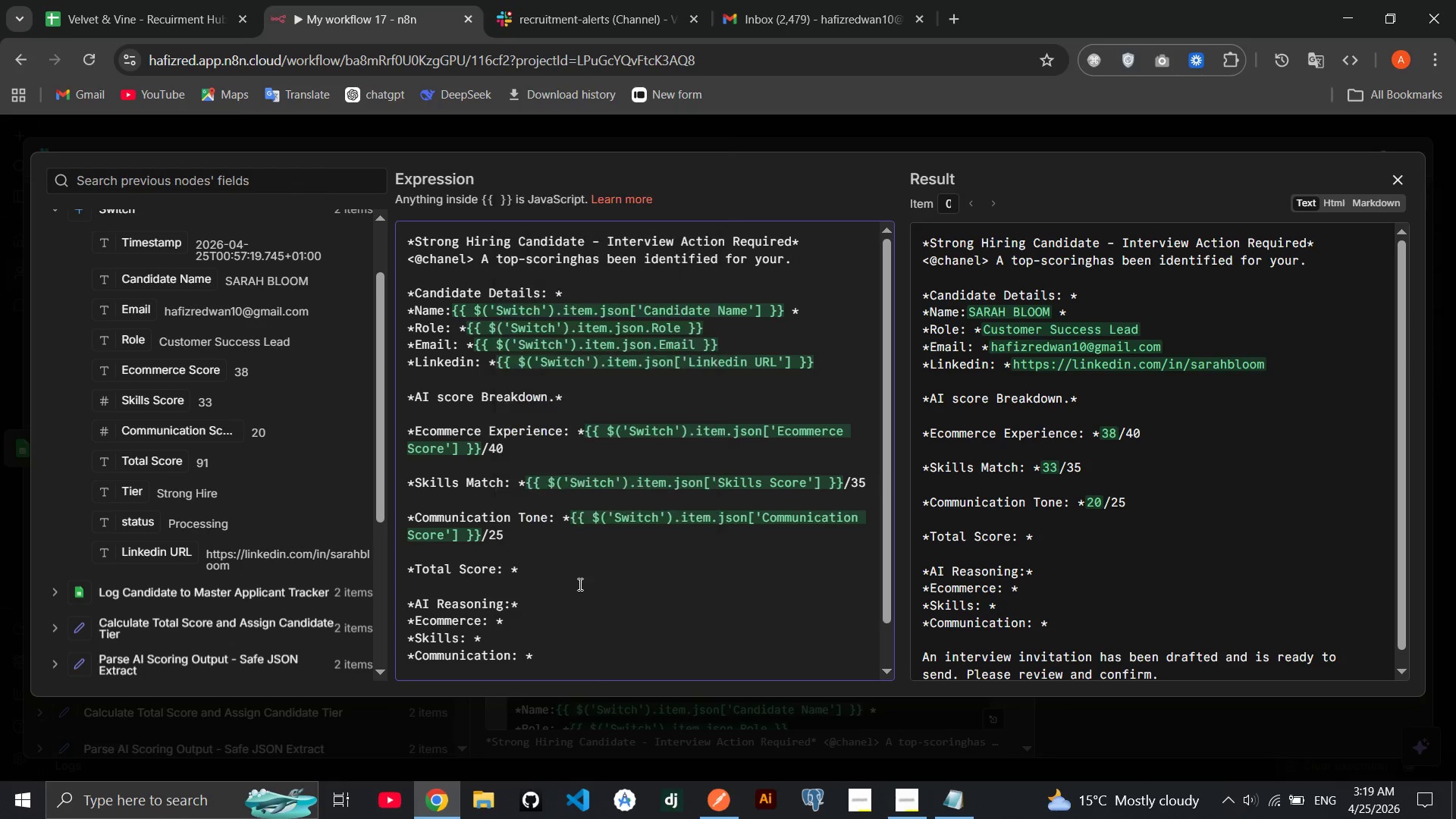 
left_click([219, 585])
 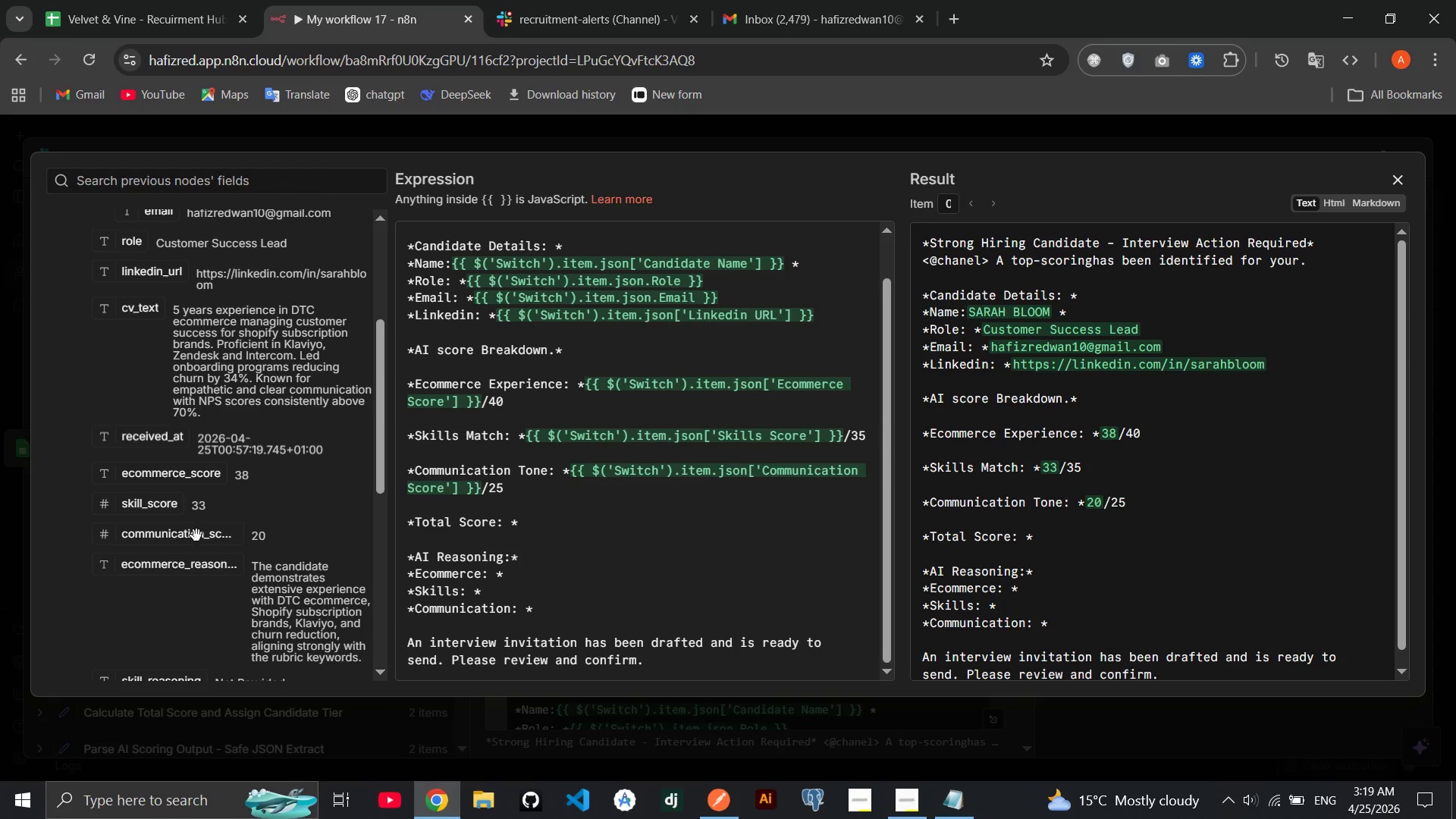 
left_click_drag(start_coordinate=[185, 571], to_coordinate=[533, 570])
 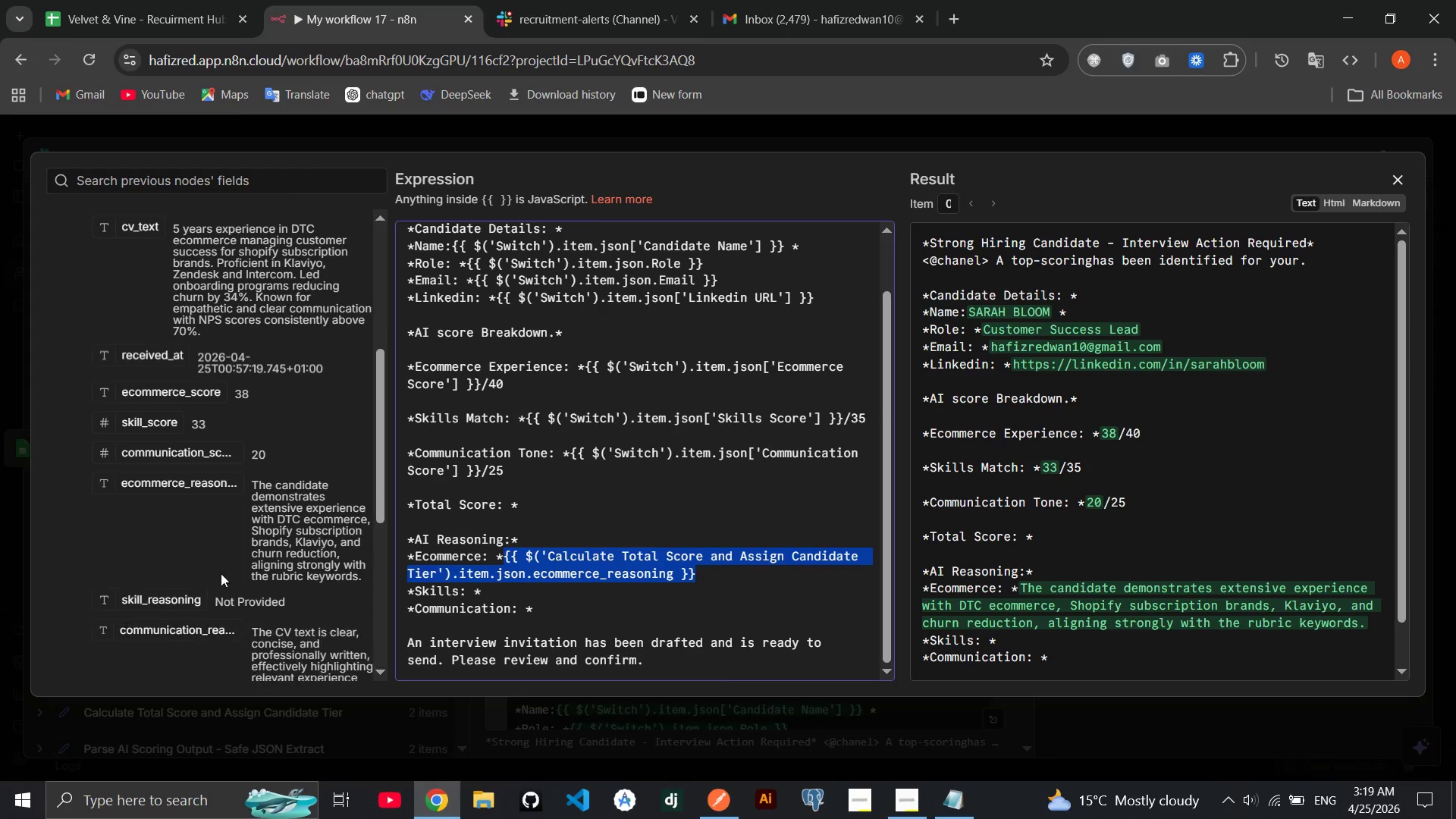 
left_click_drag(start_coordinate=[188, 577], to_coordinate=[509, 592])
 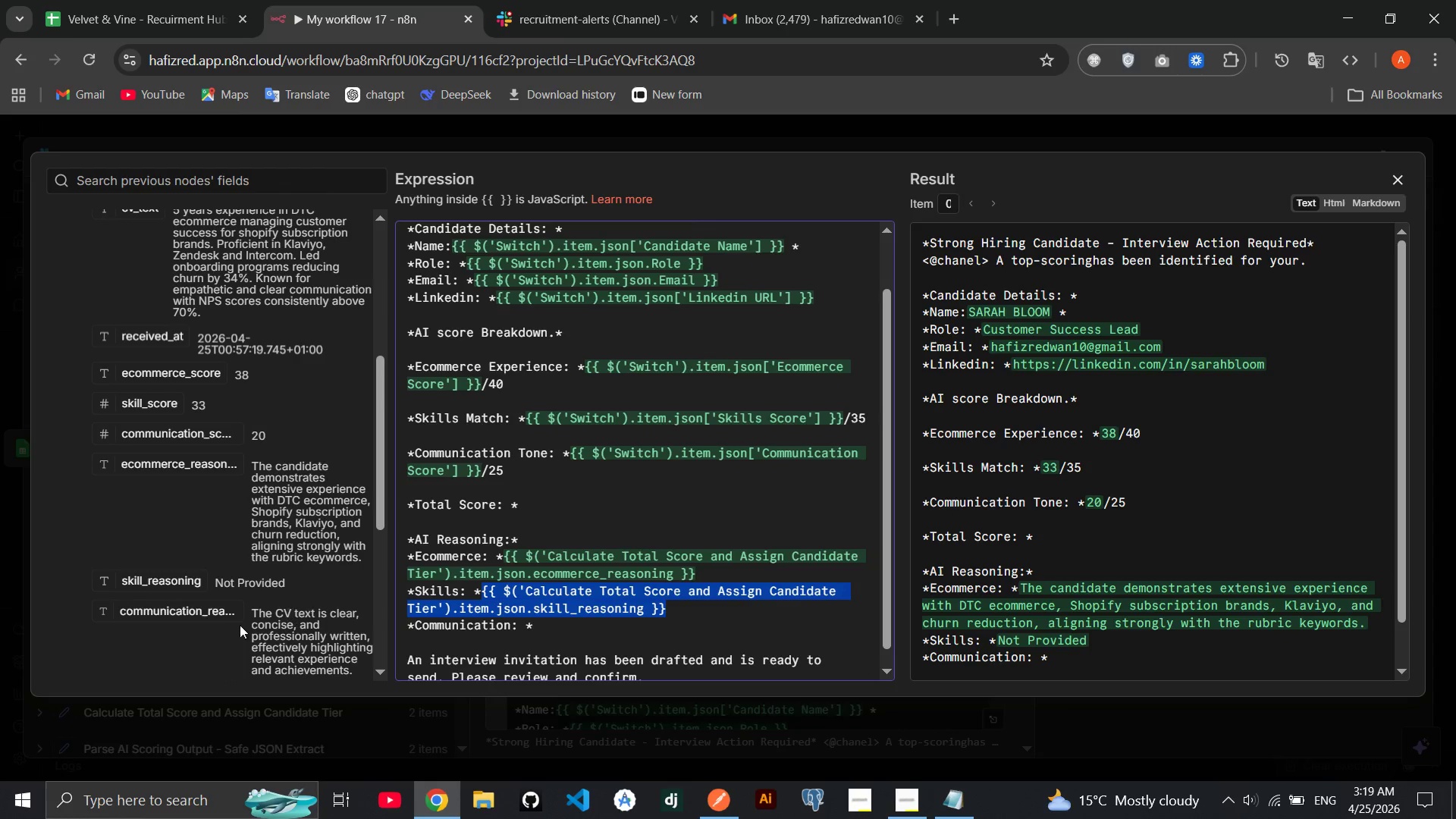 
left_click_drag(start_coordinate=[197, 615], to_coordinate=[576, 617])
 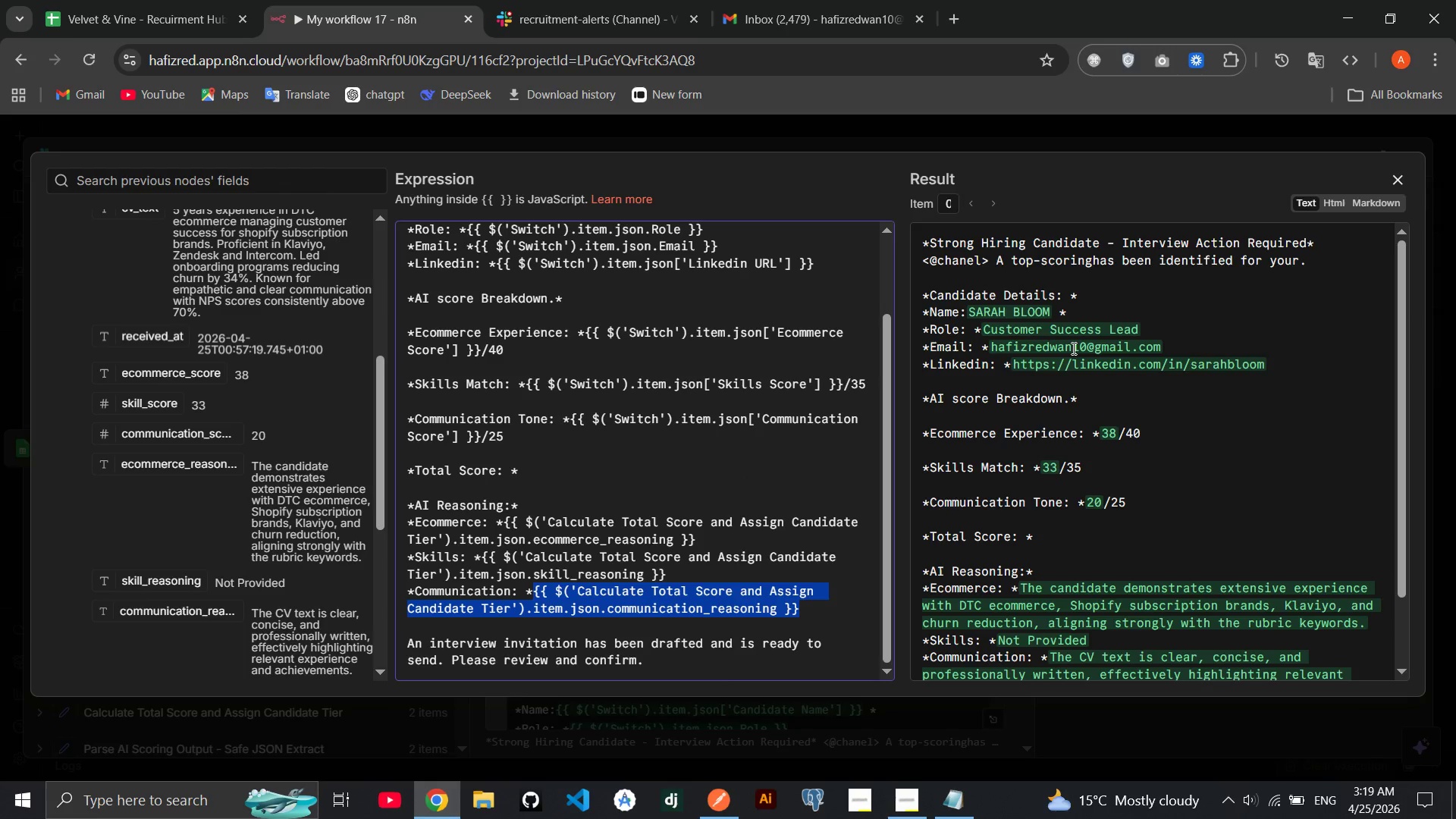 
wait(6.42)
 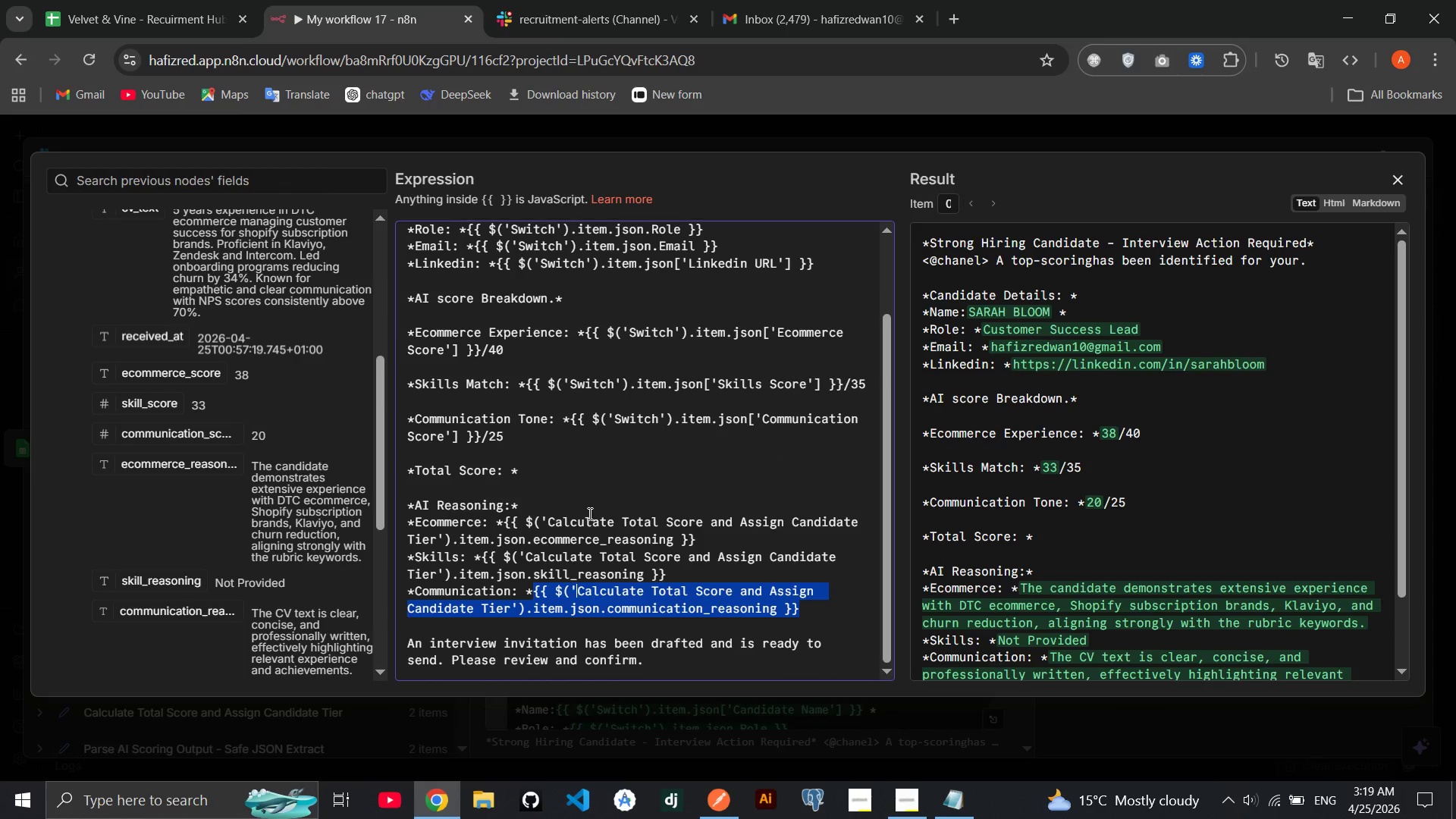 
left_click([1367, 199])
 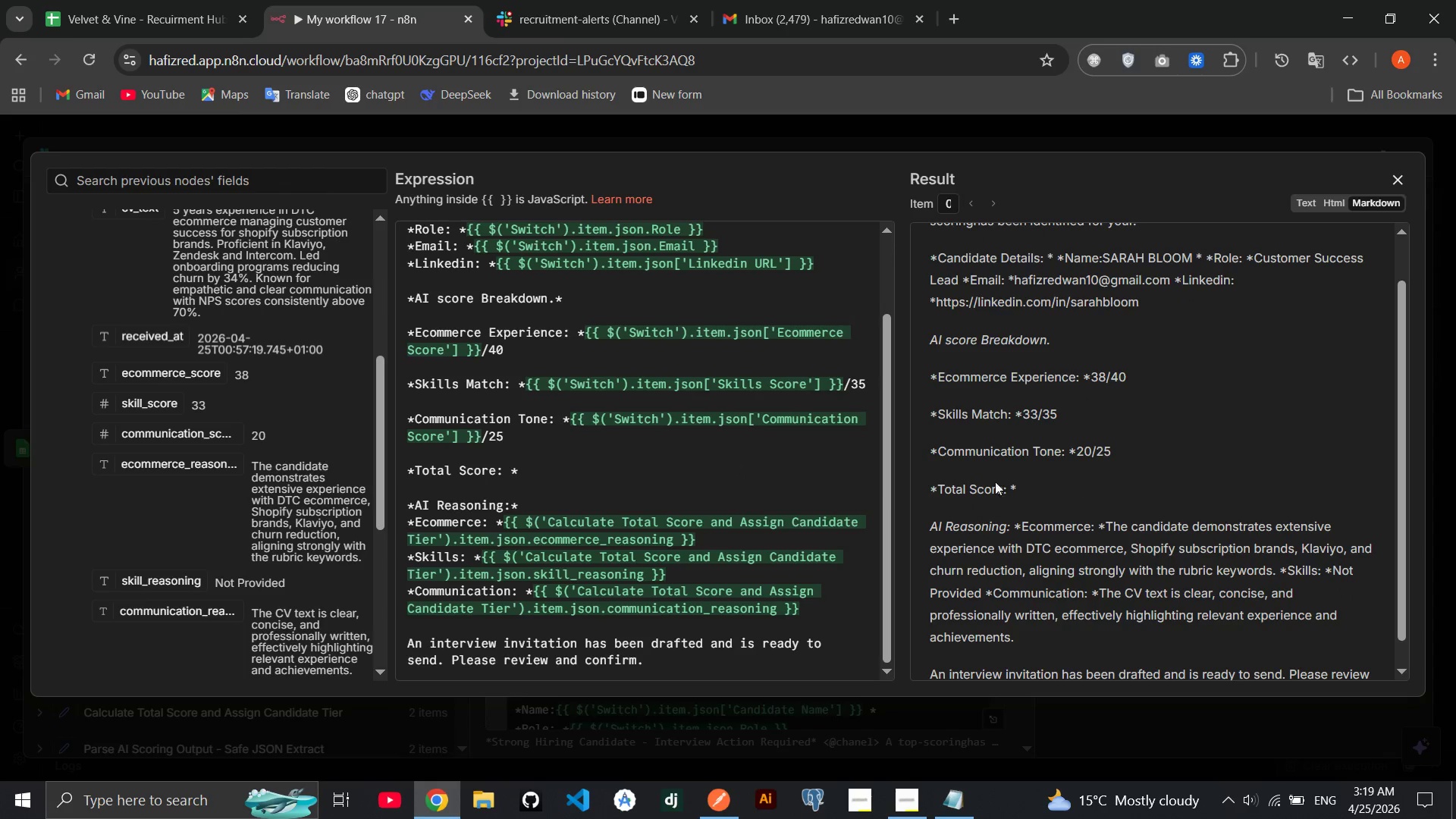 
left_click([747, 541])
 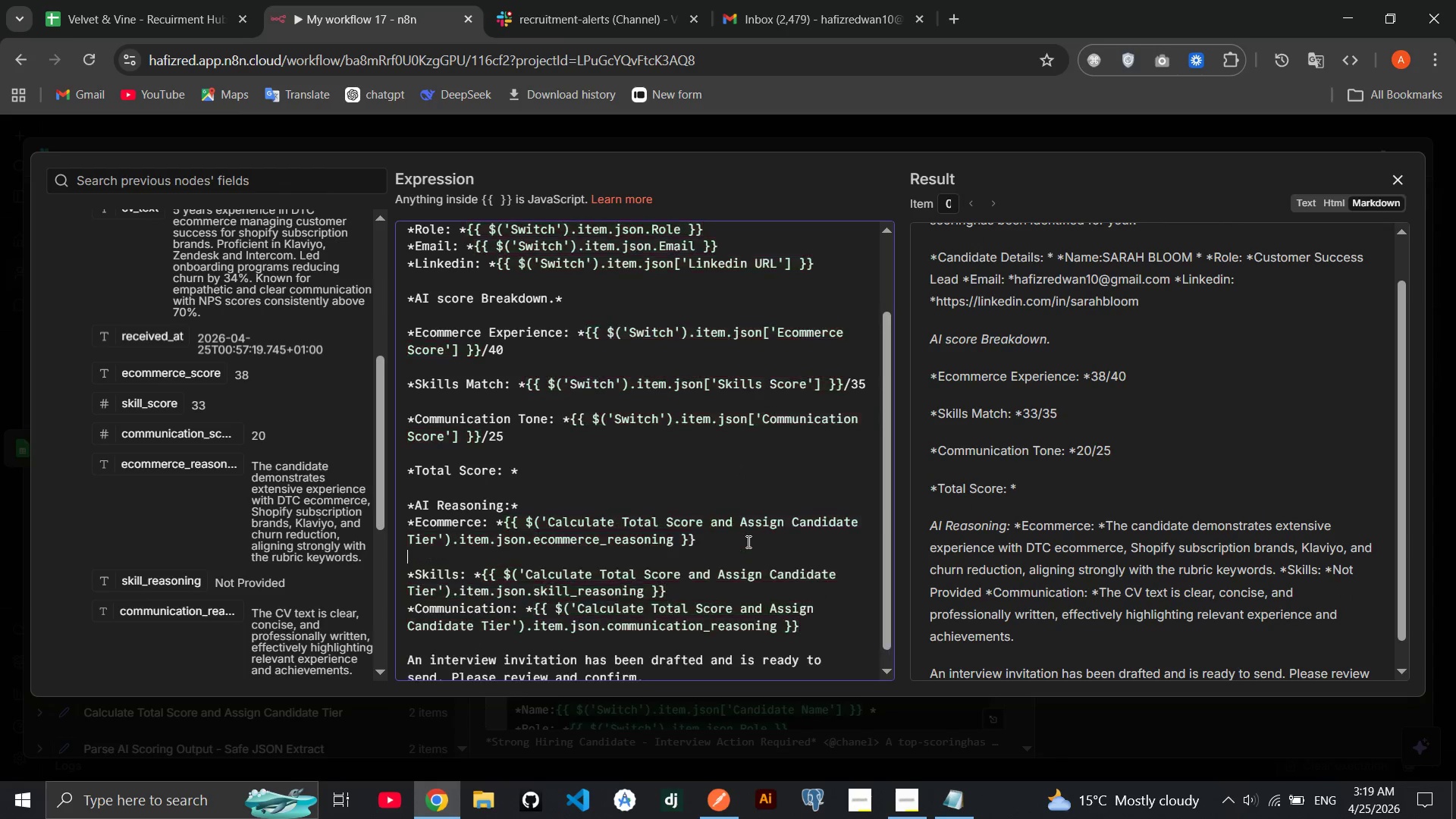 
key(Enter)
 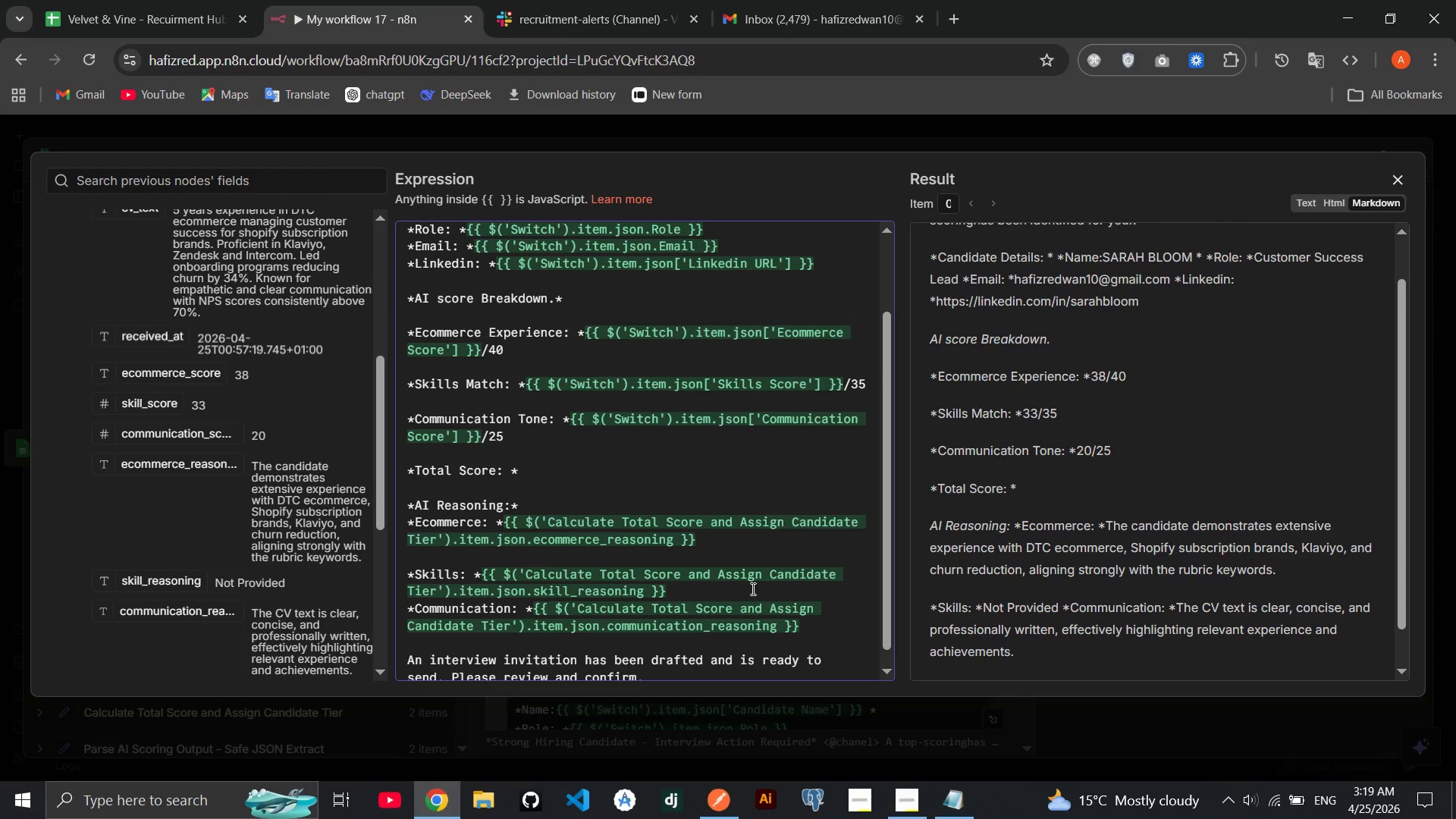 
left_click([752, 588])
 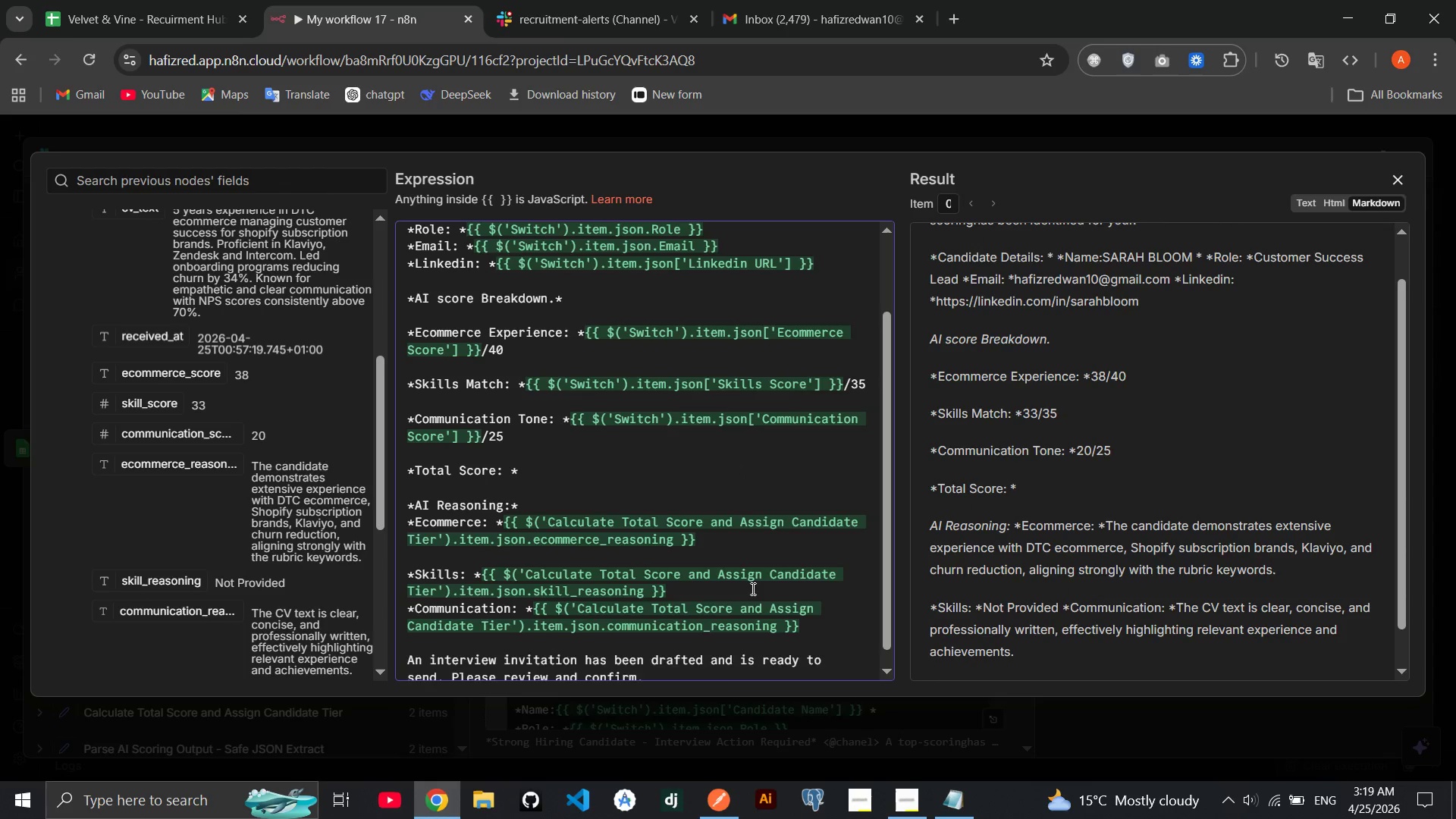 
key(Enter)
 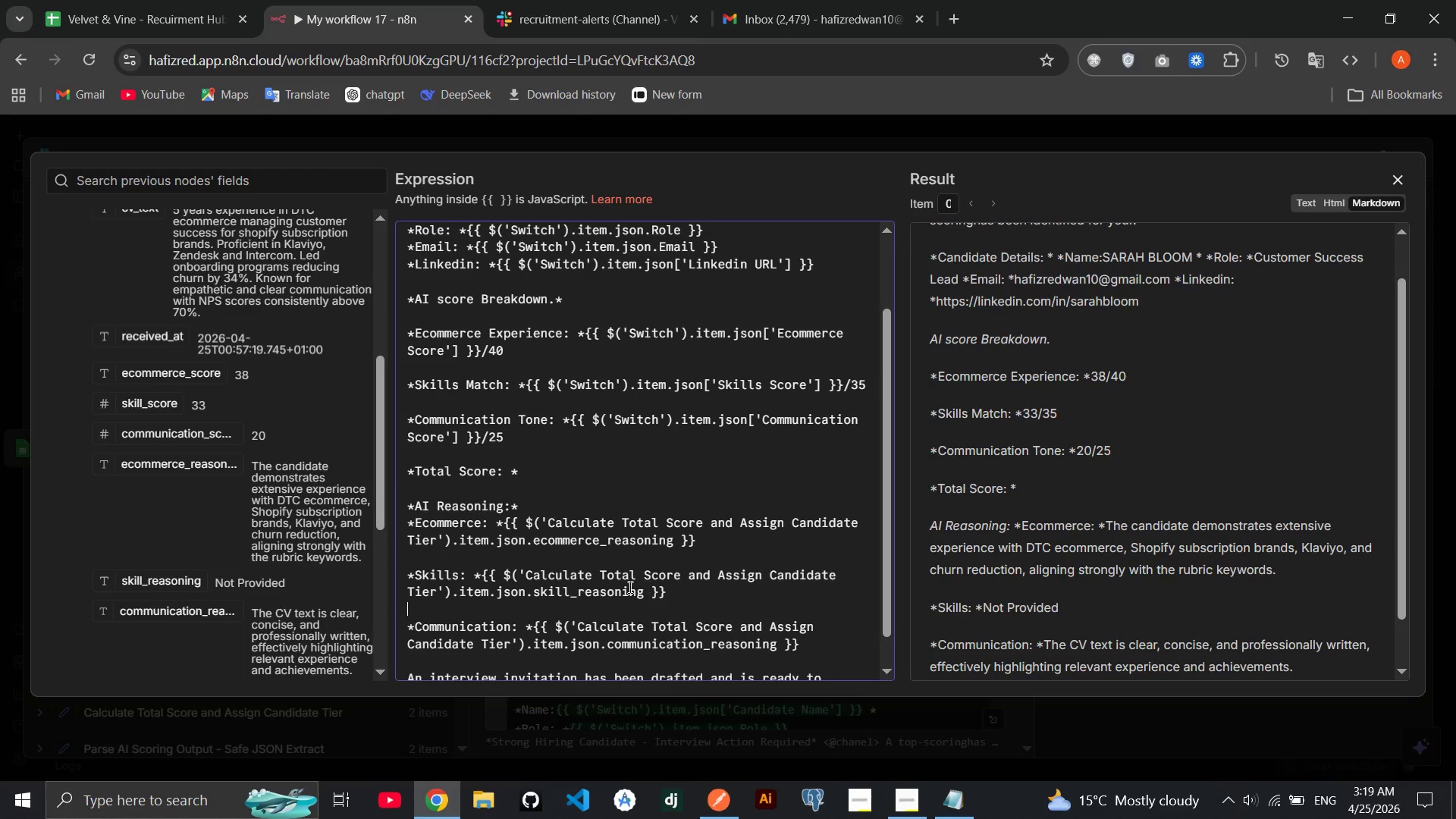 
left_click([588, 506])
 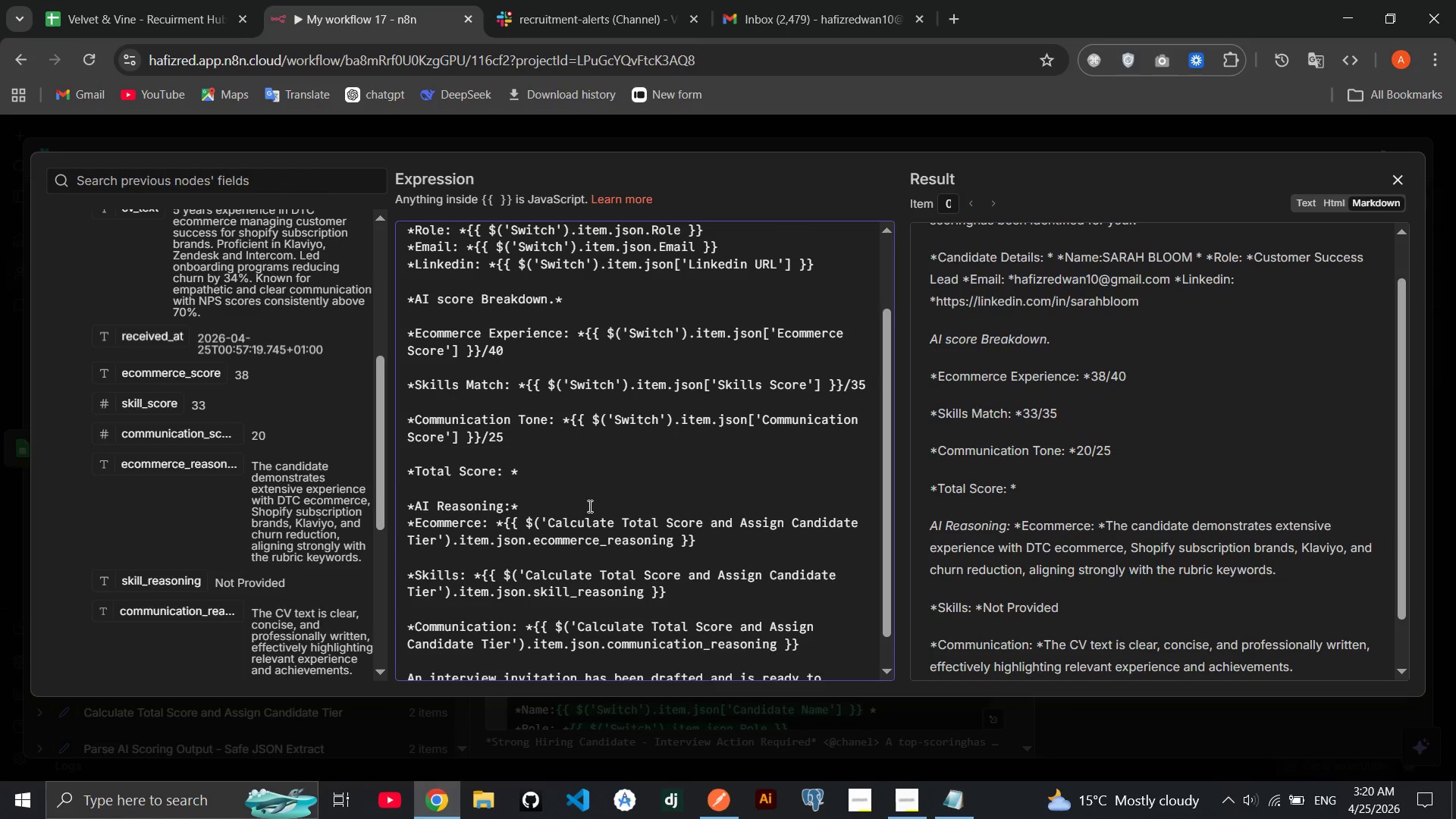 
key(Enter)
 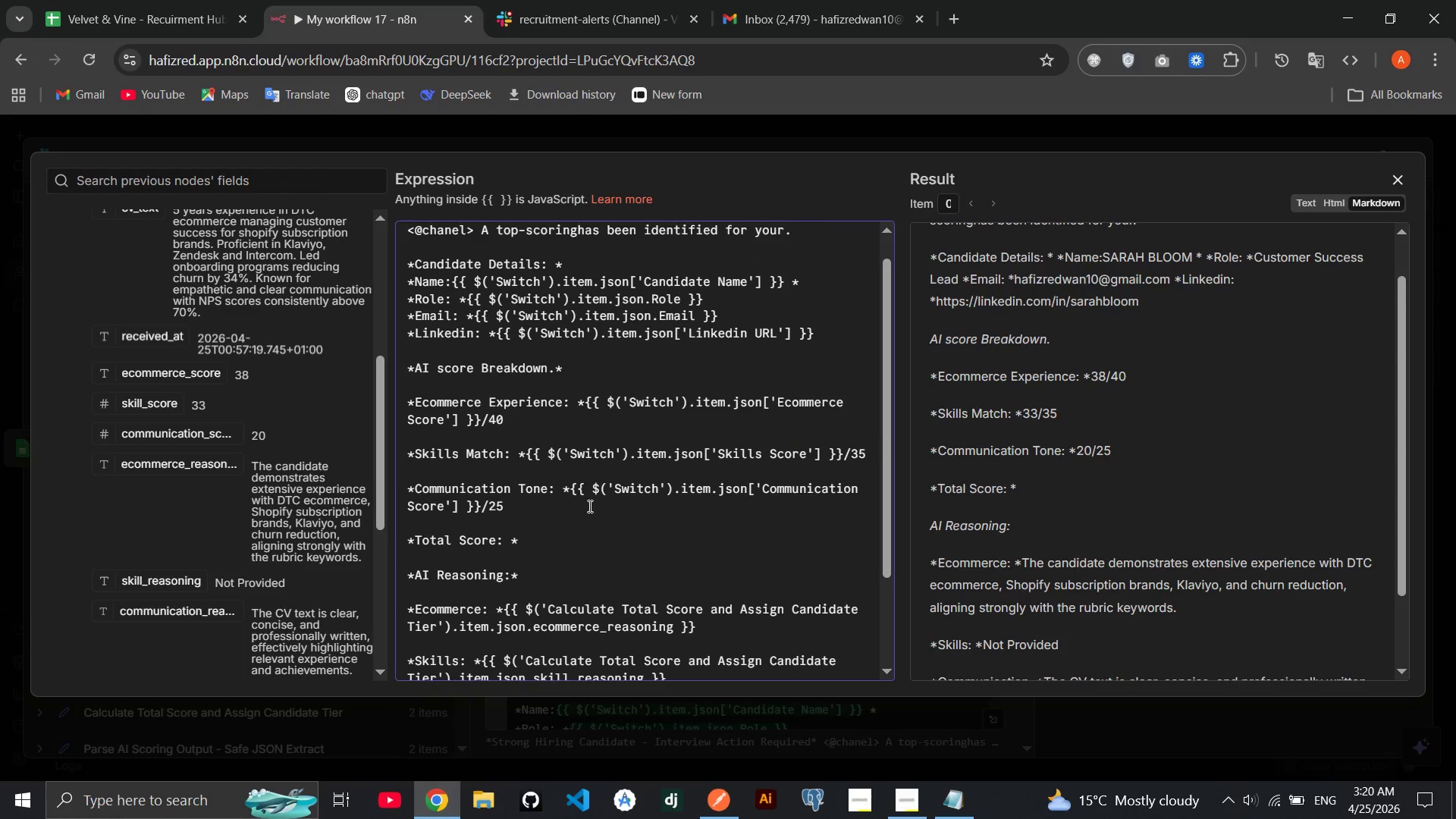 
wait(10.7)
 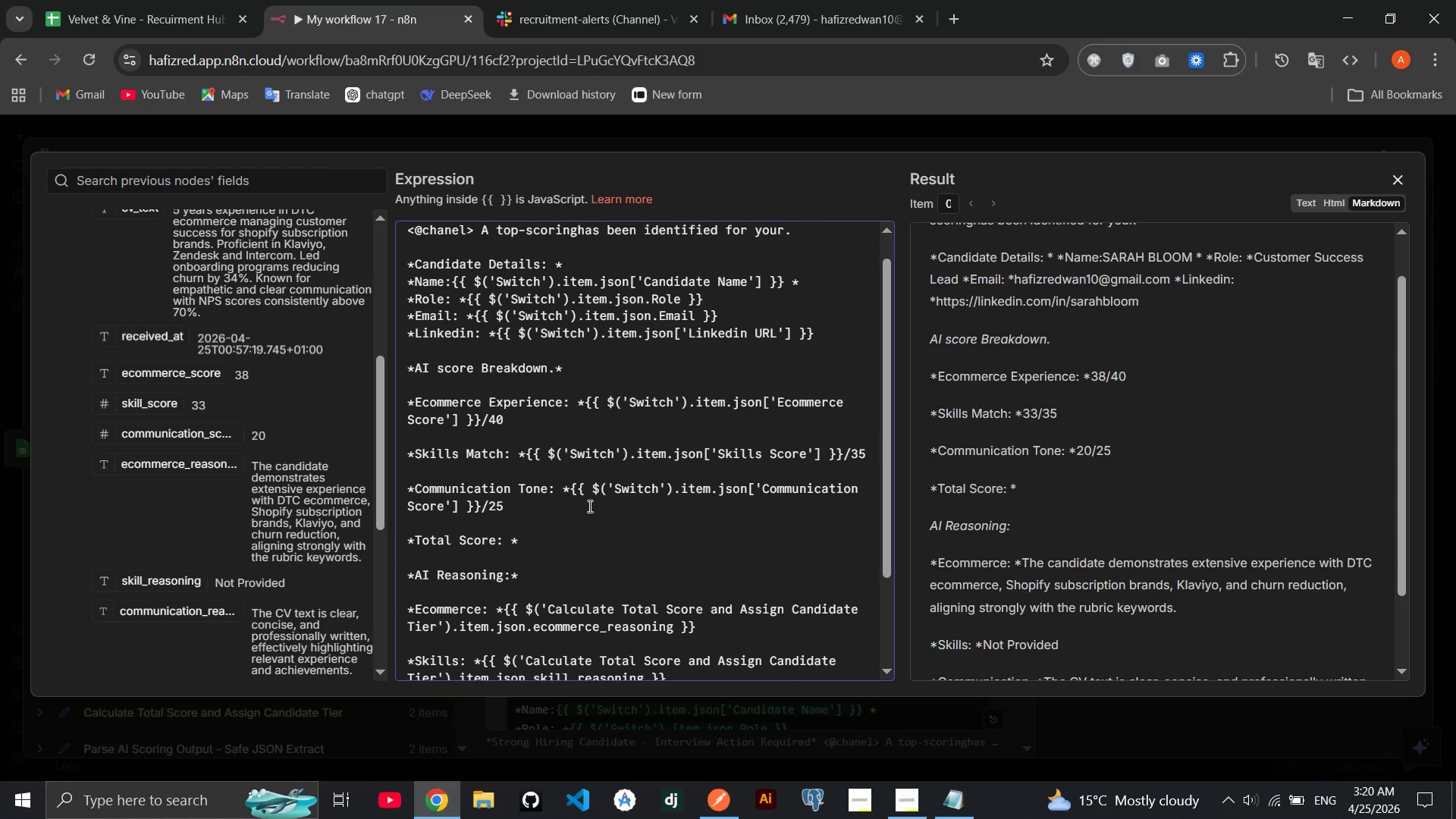 
left_click([617, 288])
 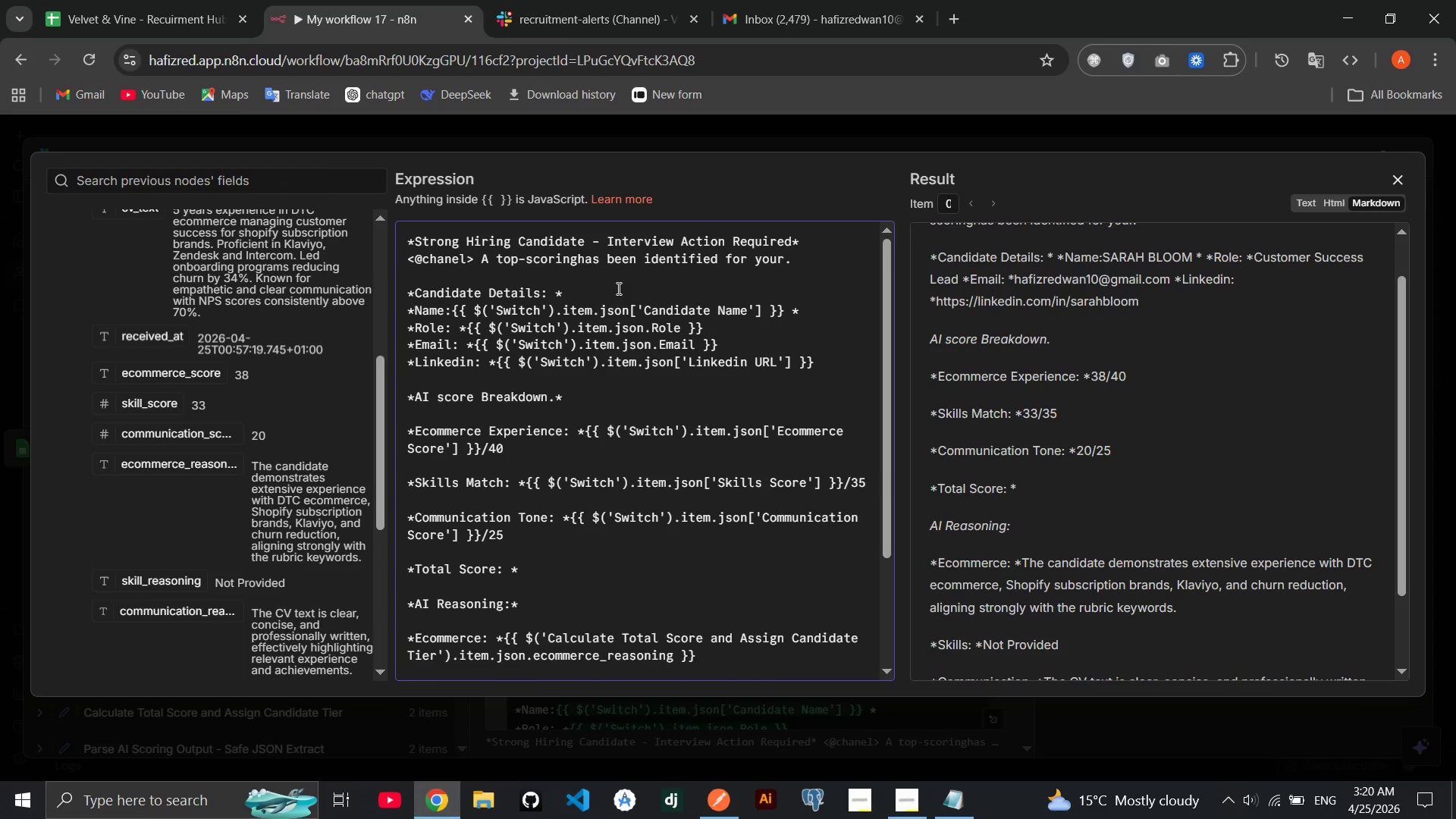 
key(Enter)
 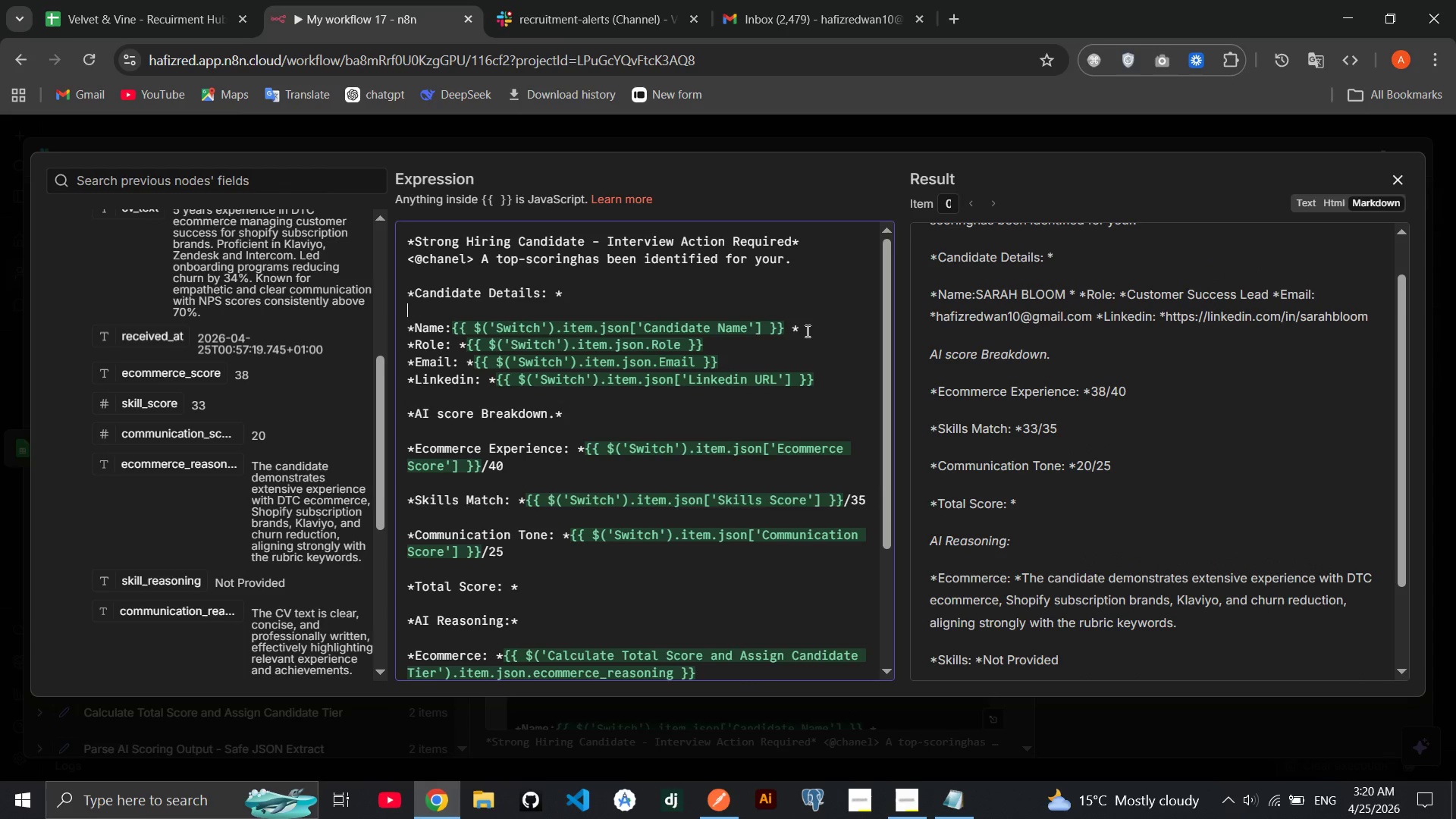 
wait(5.78)
 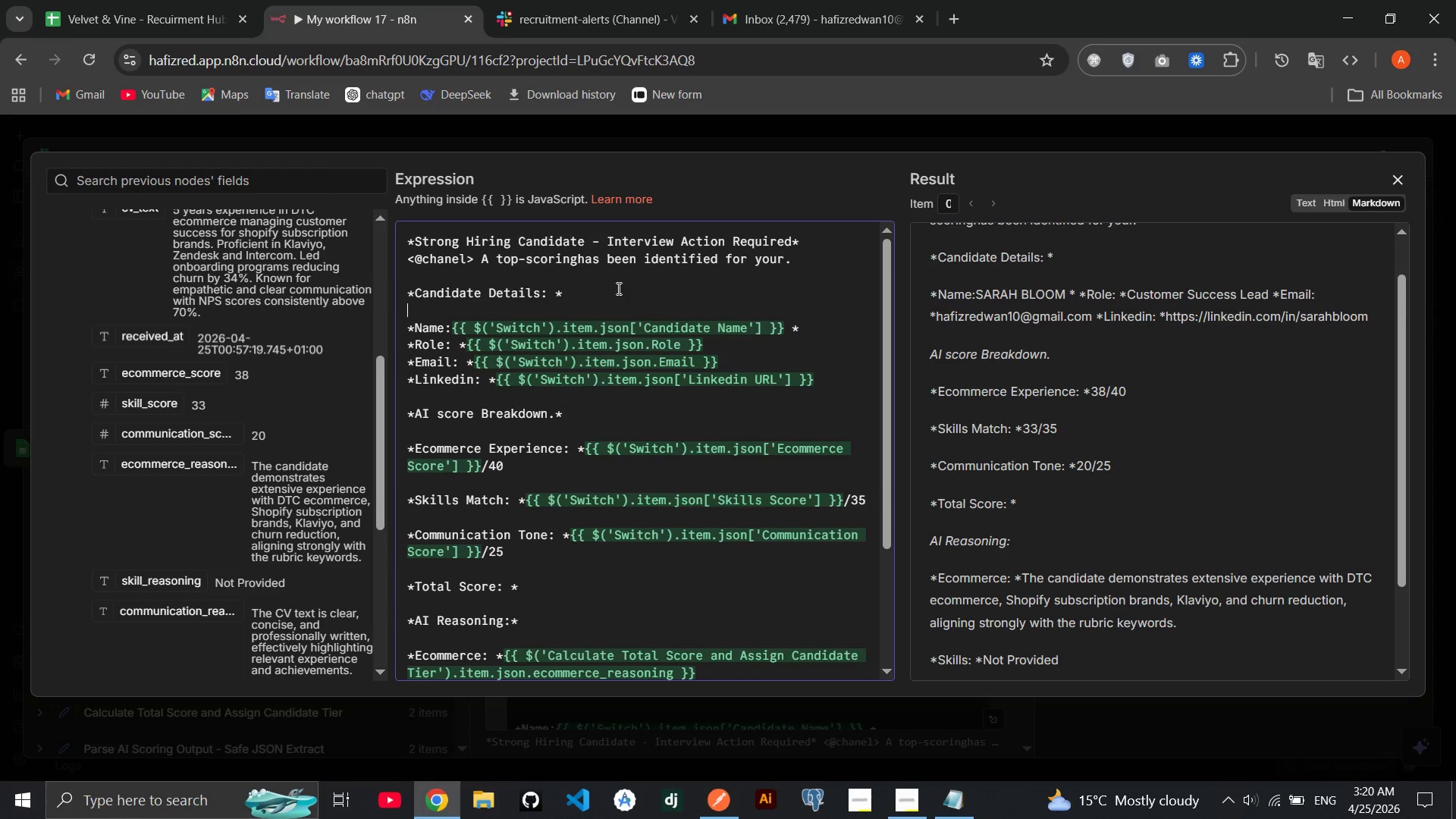 
left_click([806, 331])
 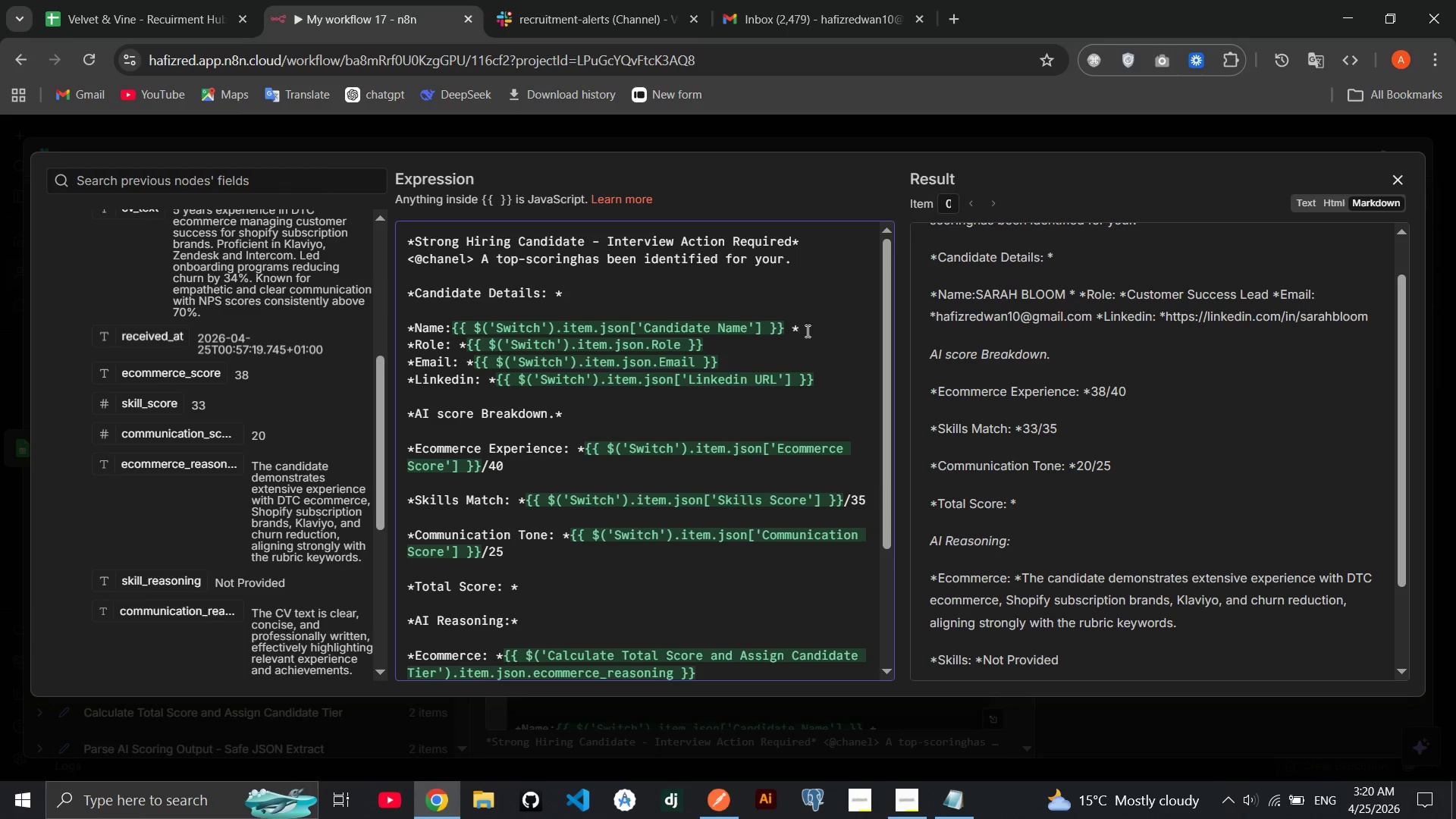 
key(Home)
 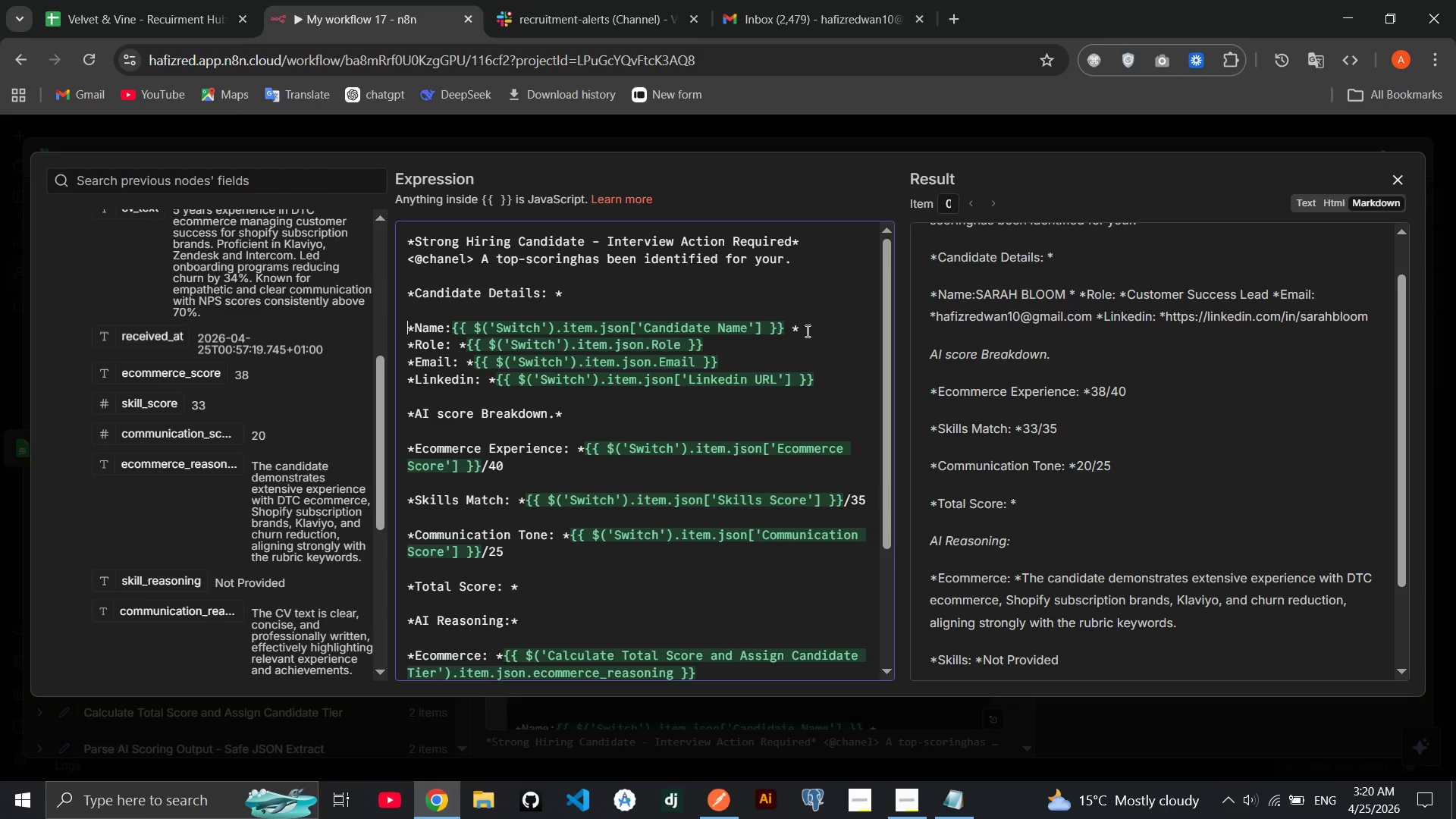 
key(End)
 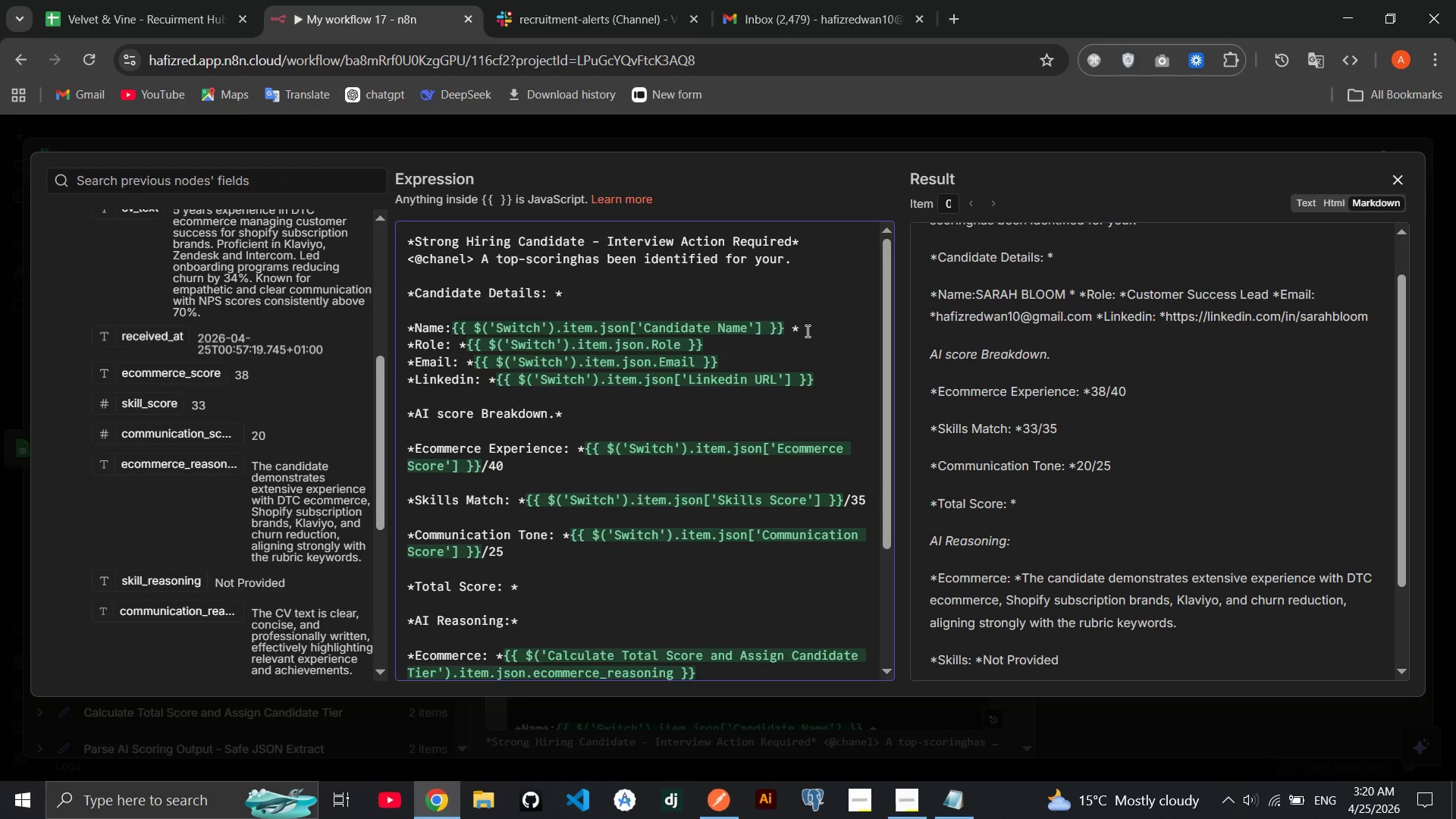 
key(Backspace)
 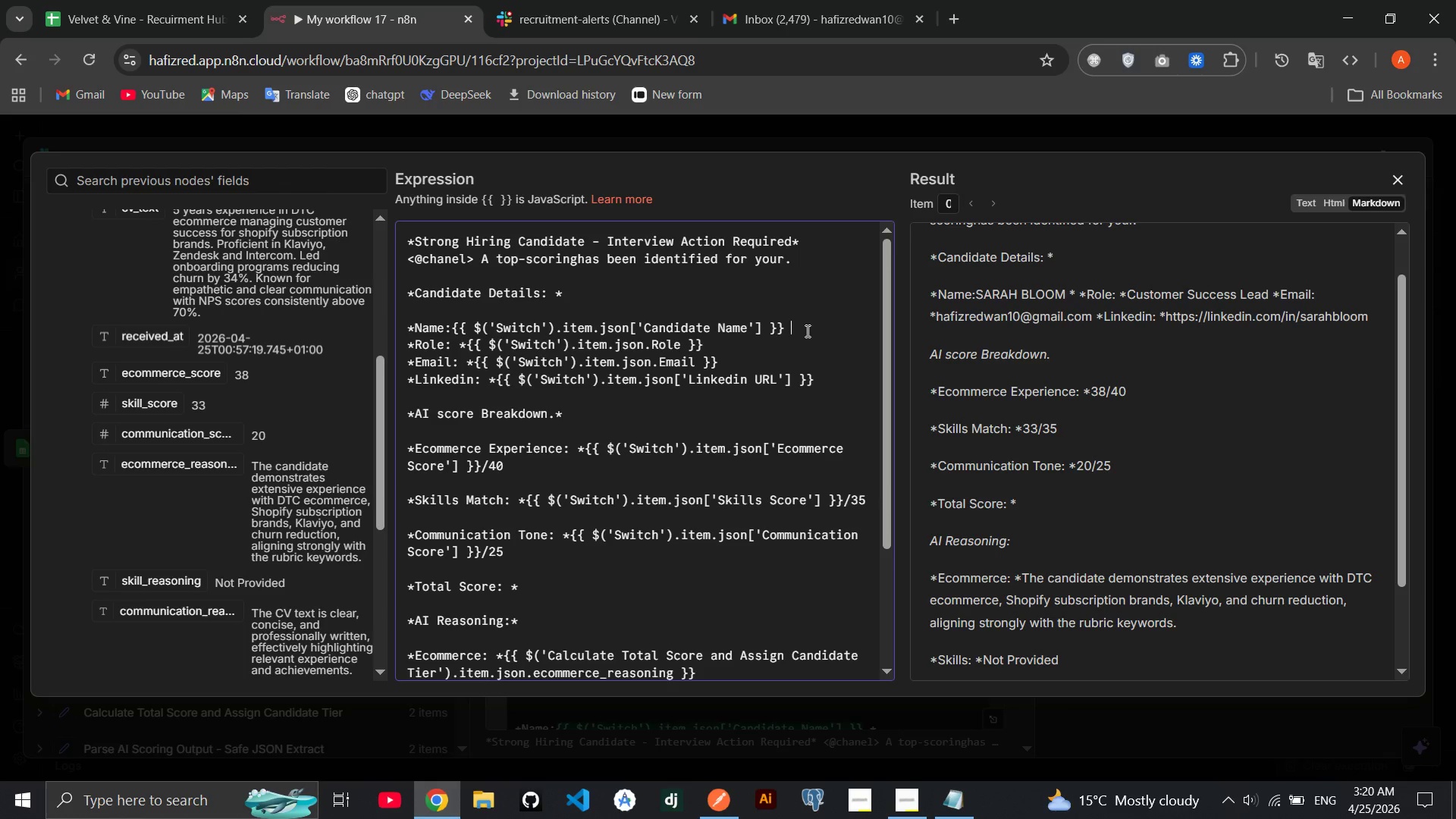 
key(Backspace)
 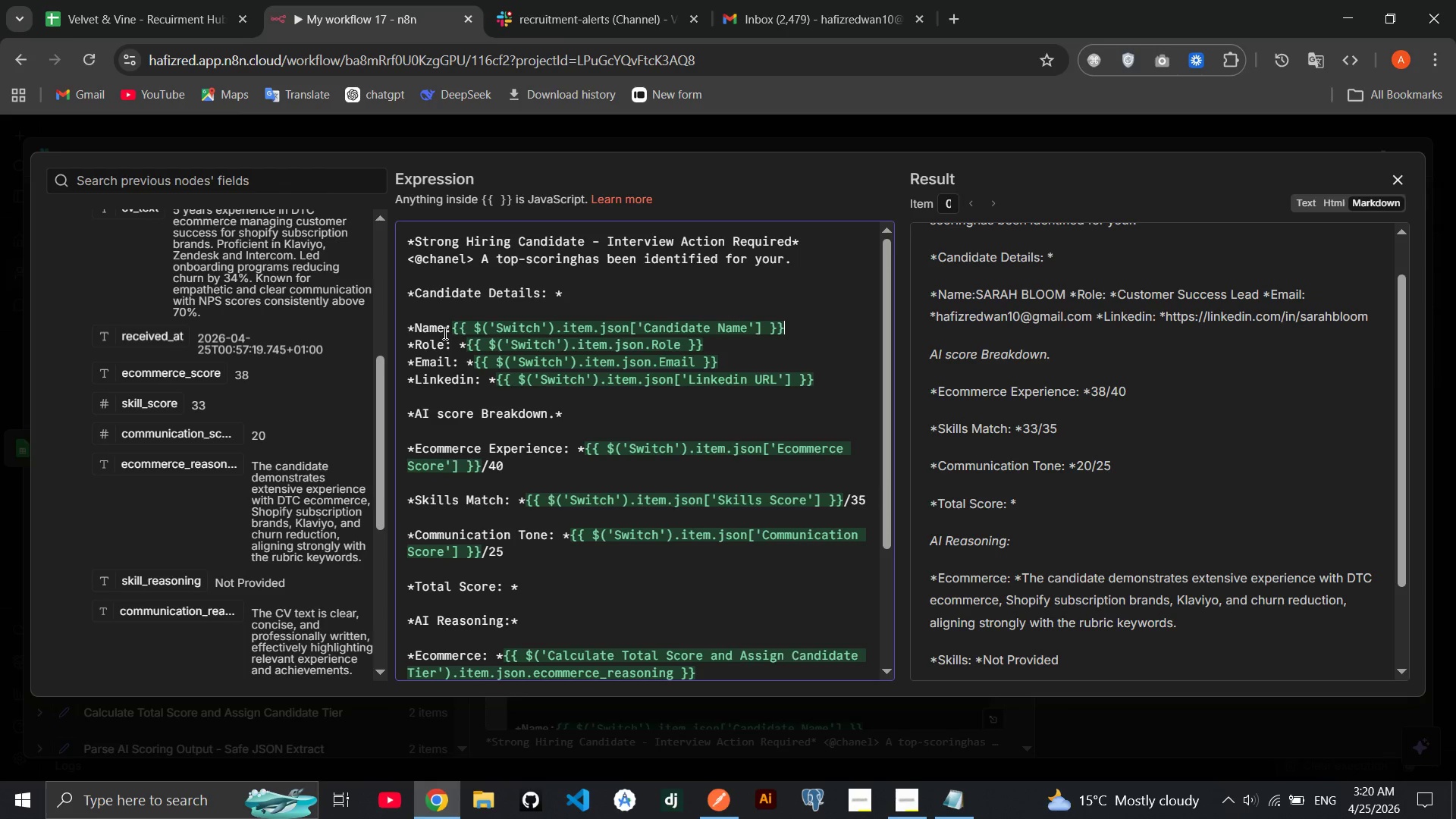 
left_click([452, 331])
 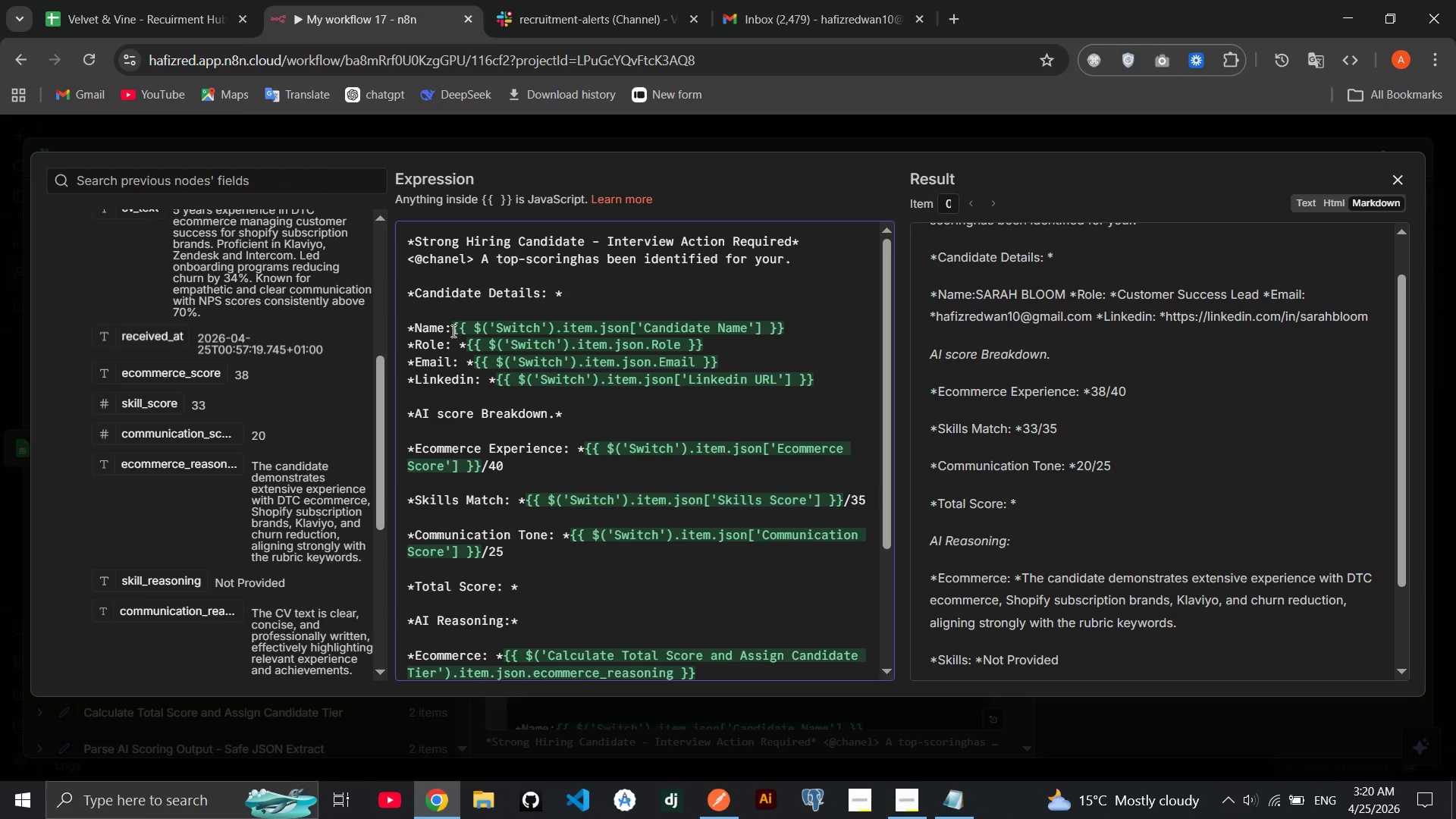 
key(Shift+8)
 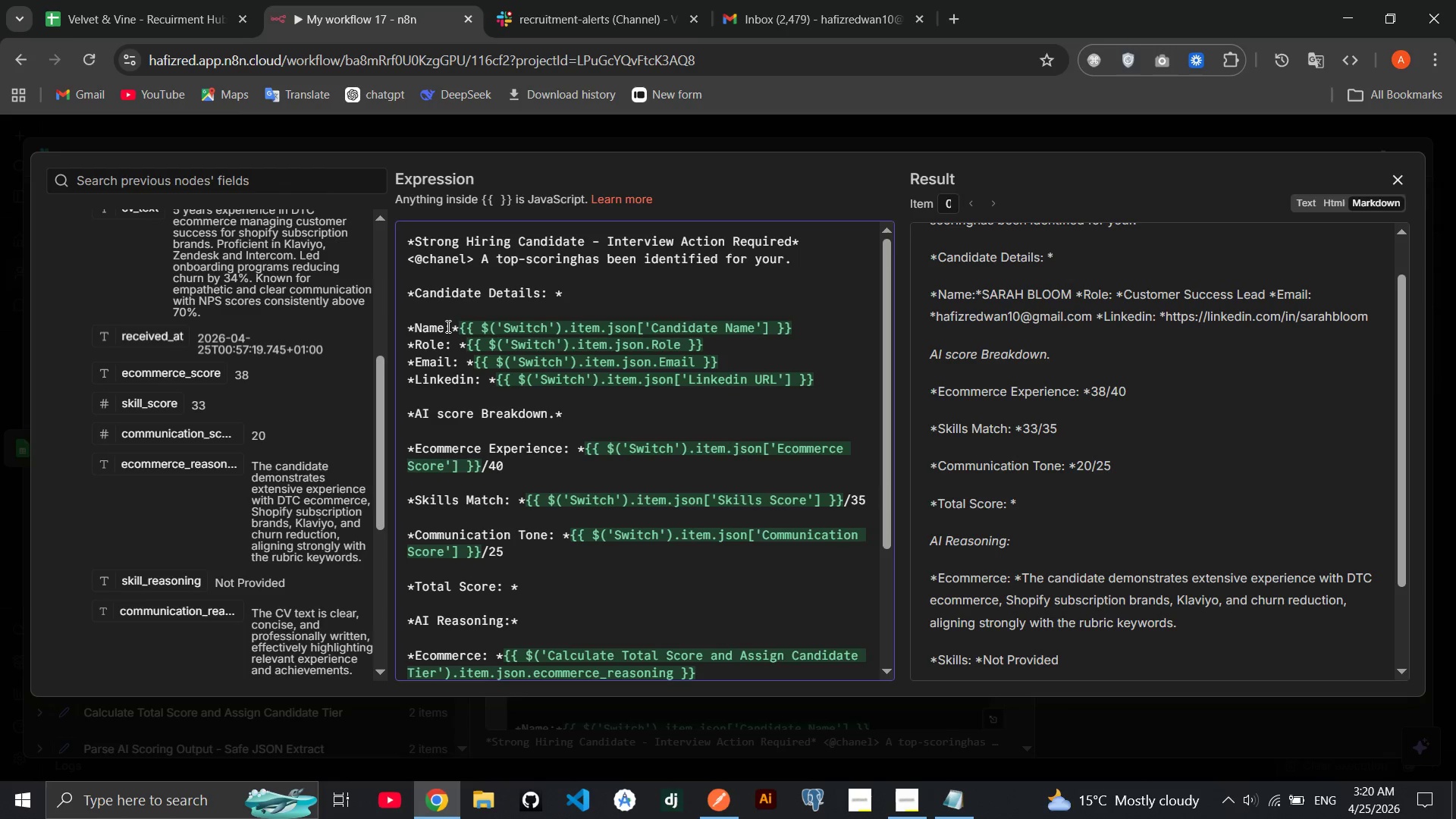 
wait(6.26)
 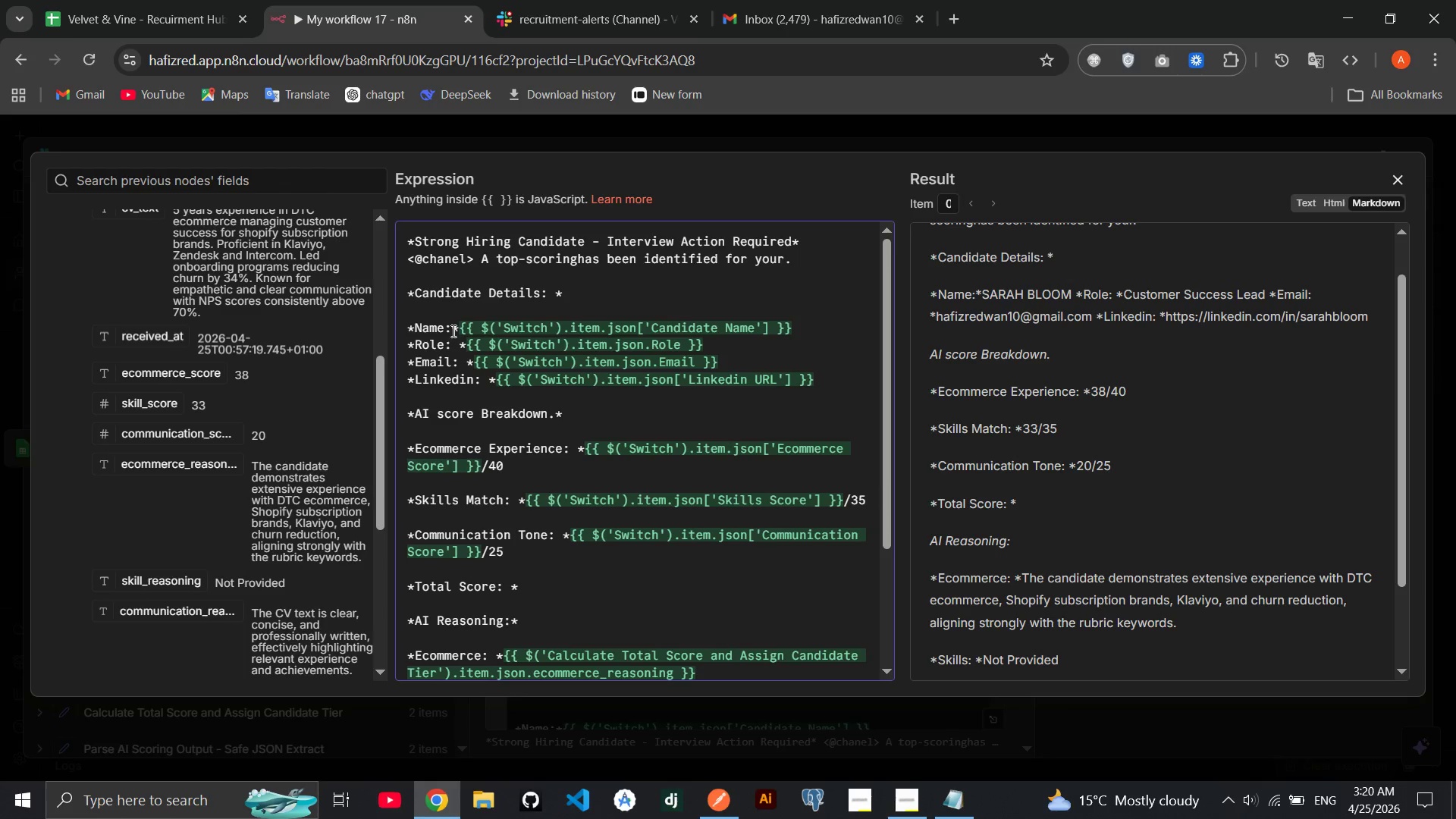 
key(ArrowLeft)
 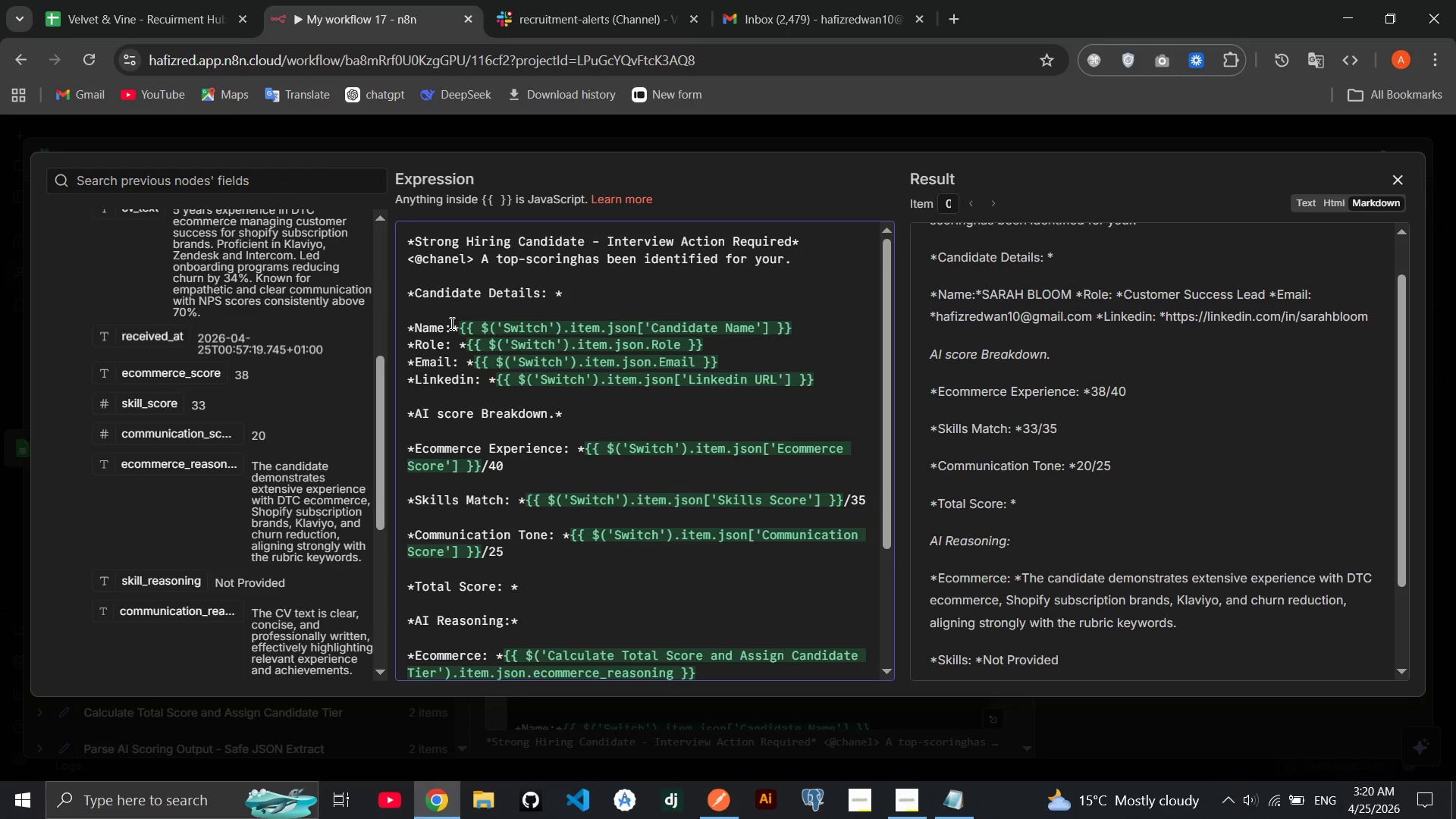 
key(Space)
 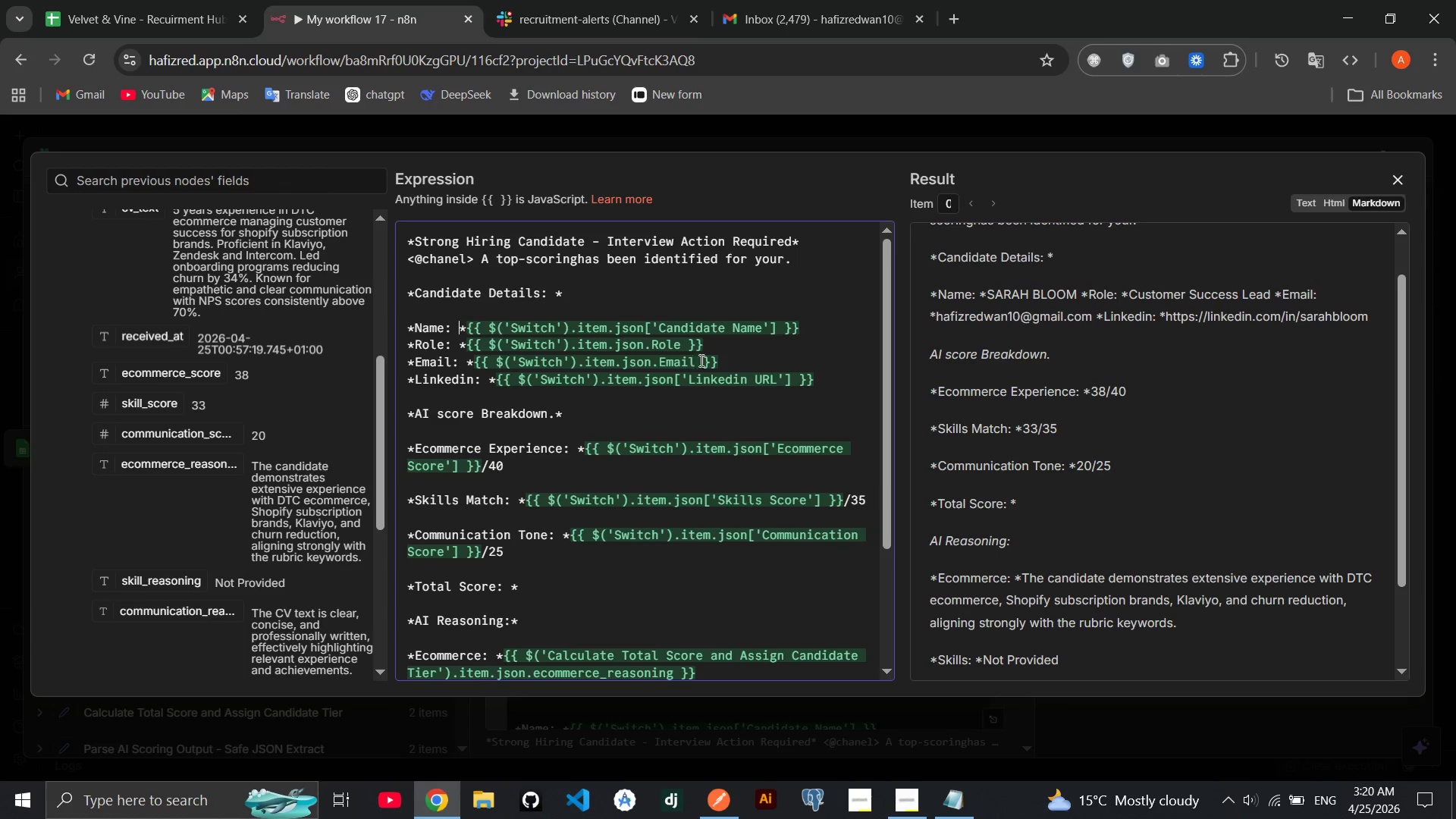 
left_click([709, 340])
 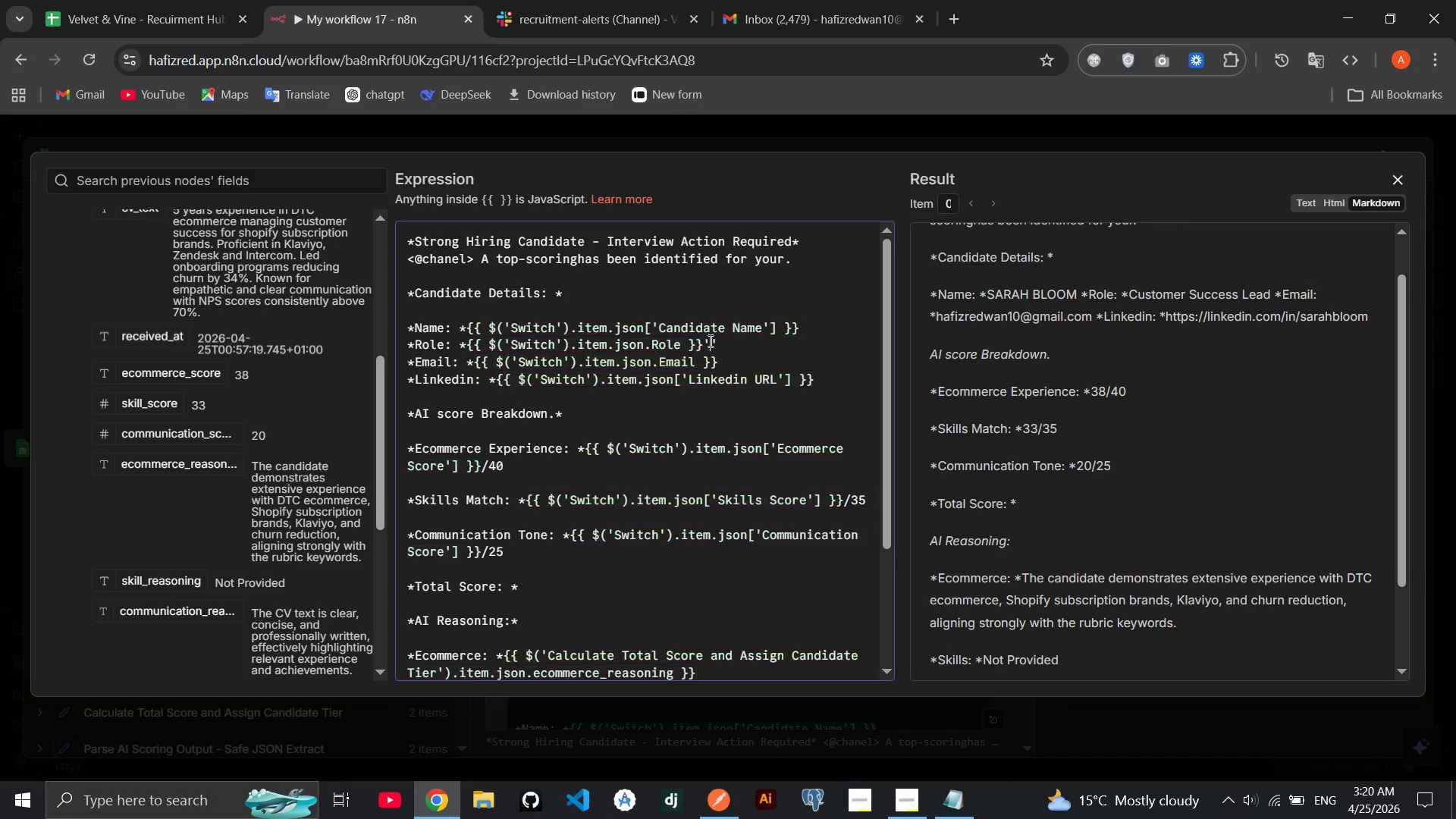 
key(Quote)
 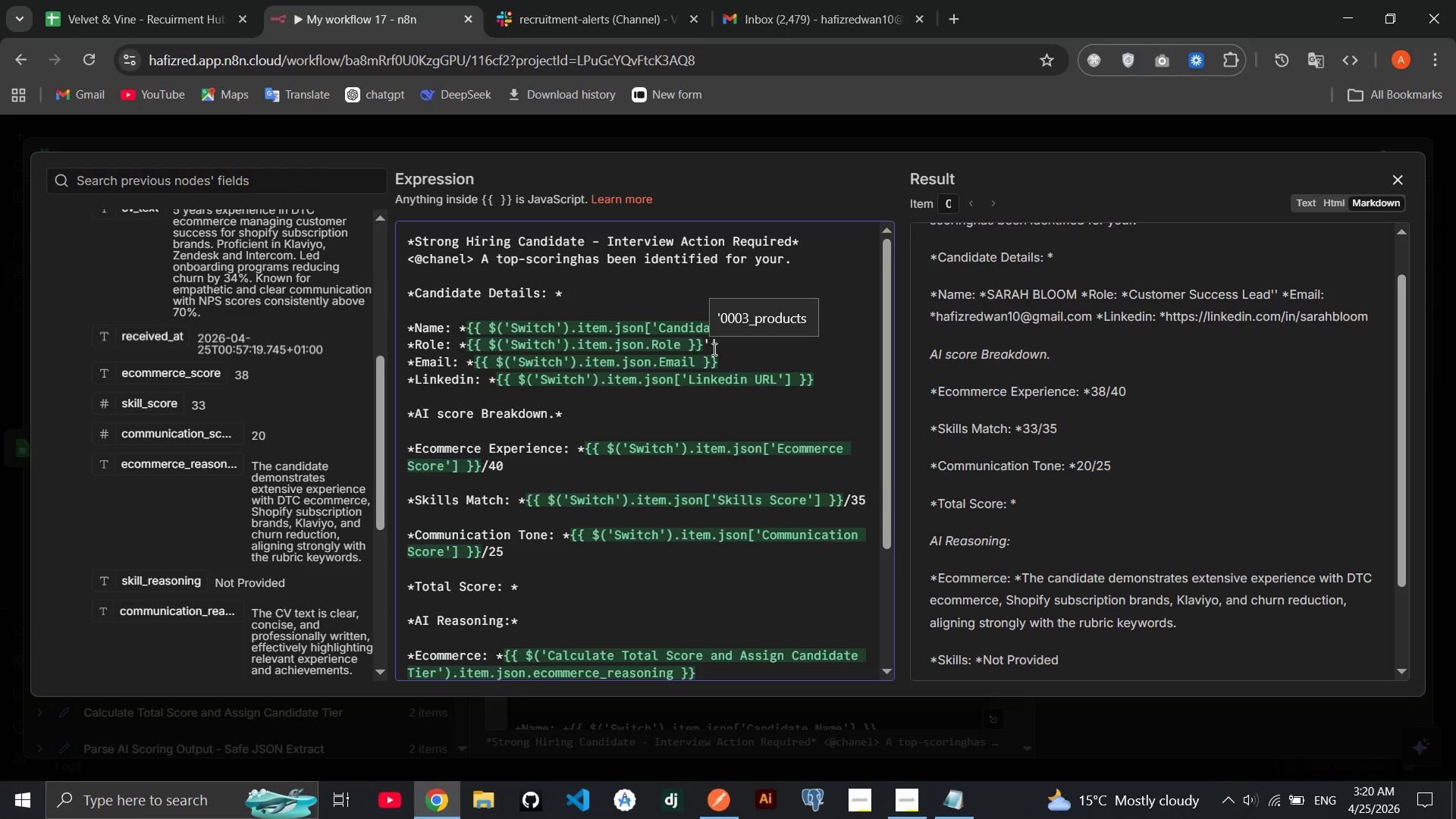 
key(Backspace)
 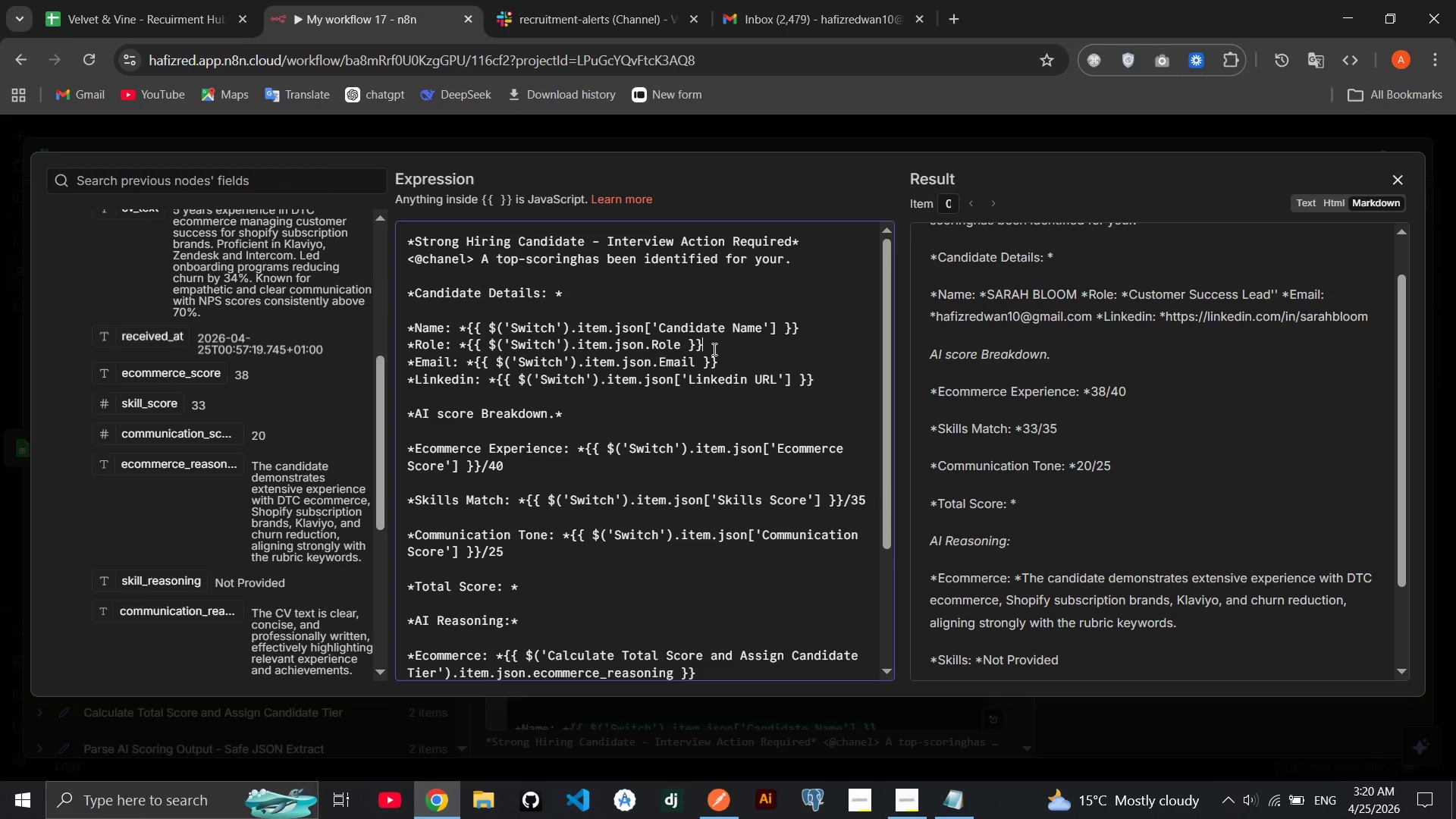 
key(Enter)
 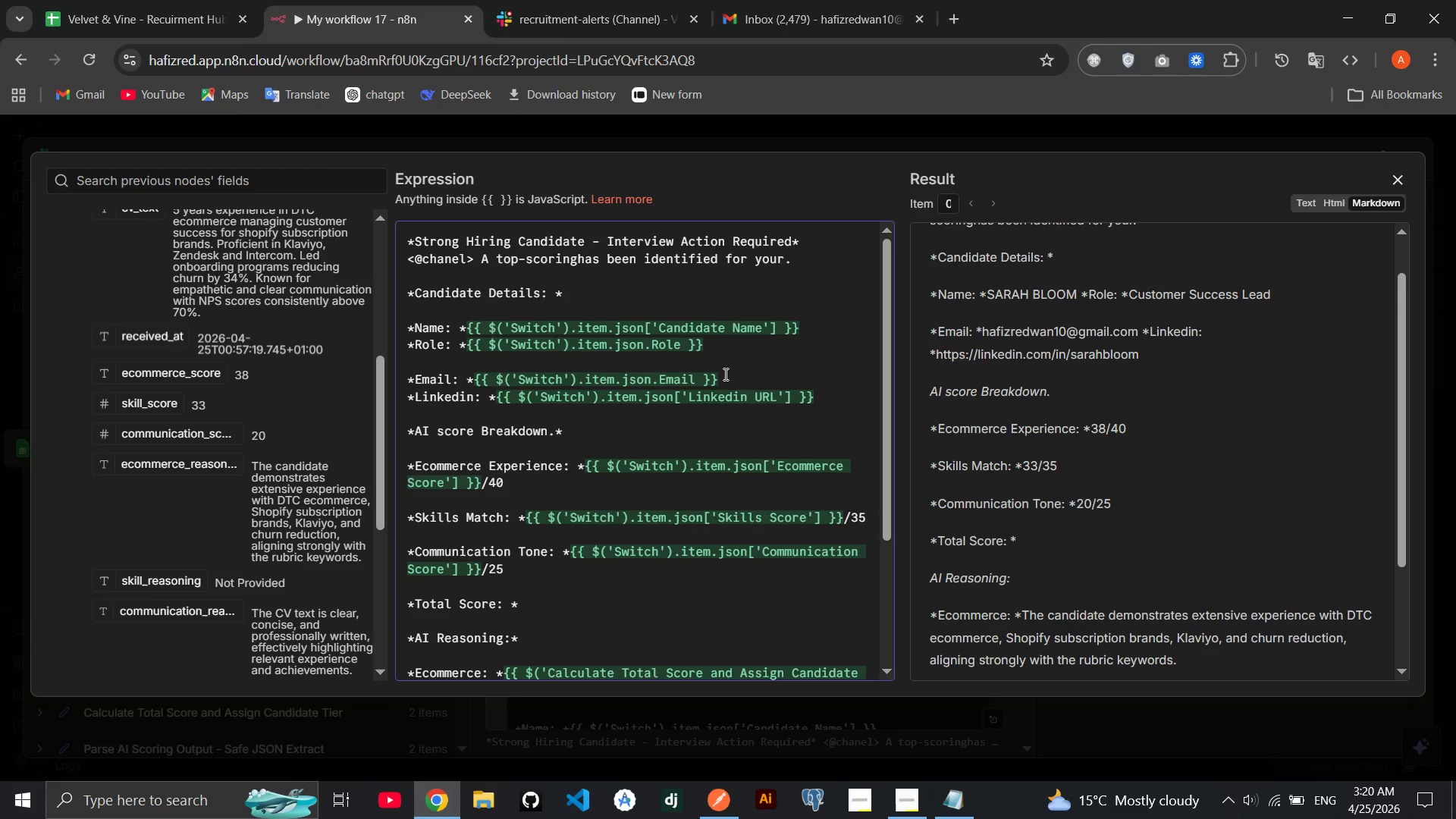 
left_click([724, 378])
 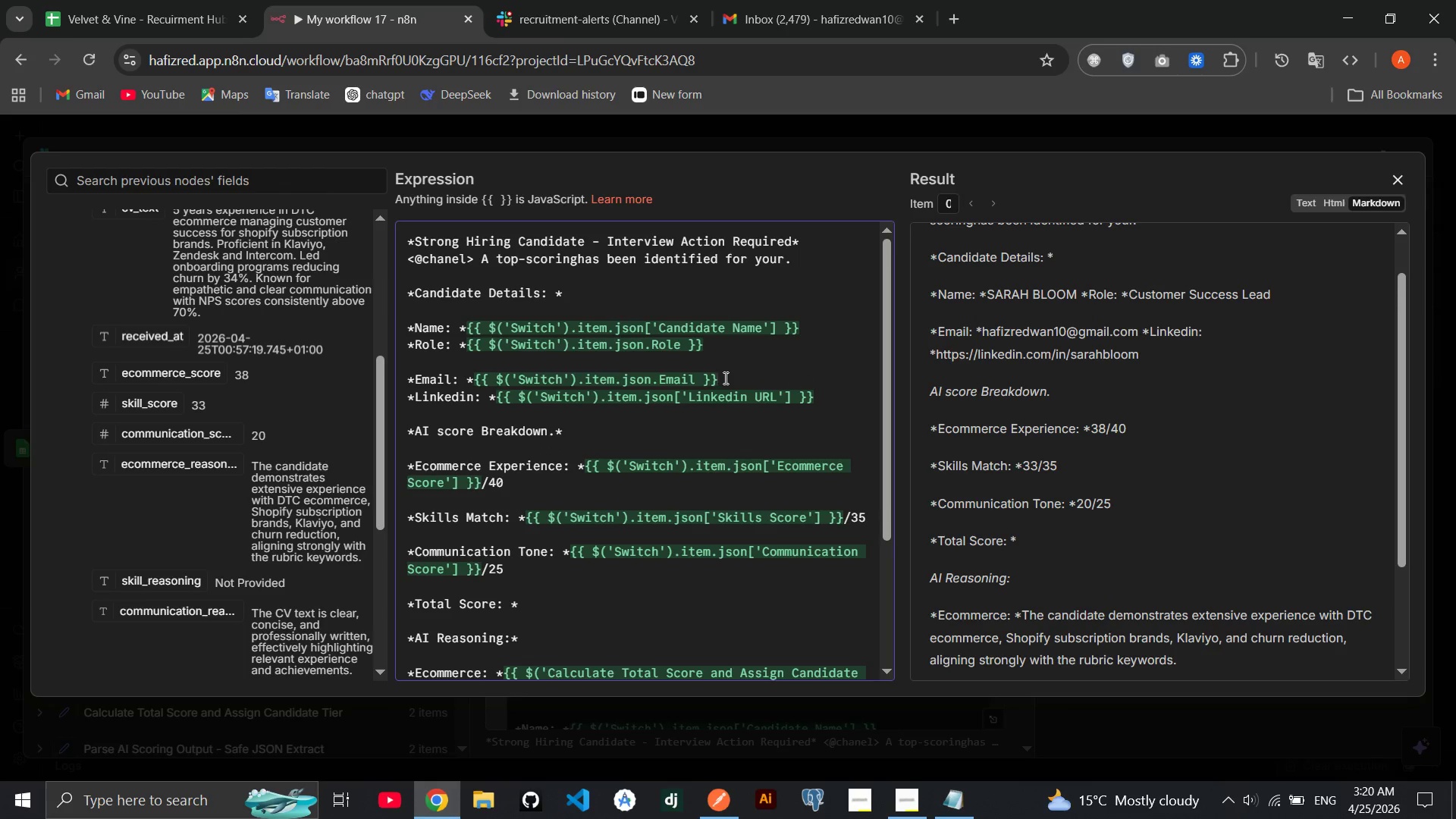 
key(Enter)
 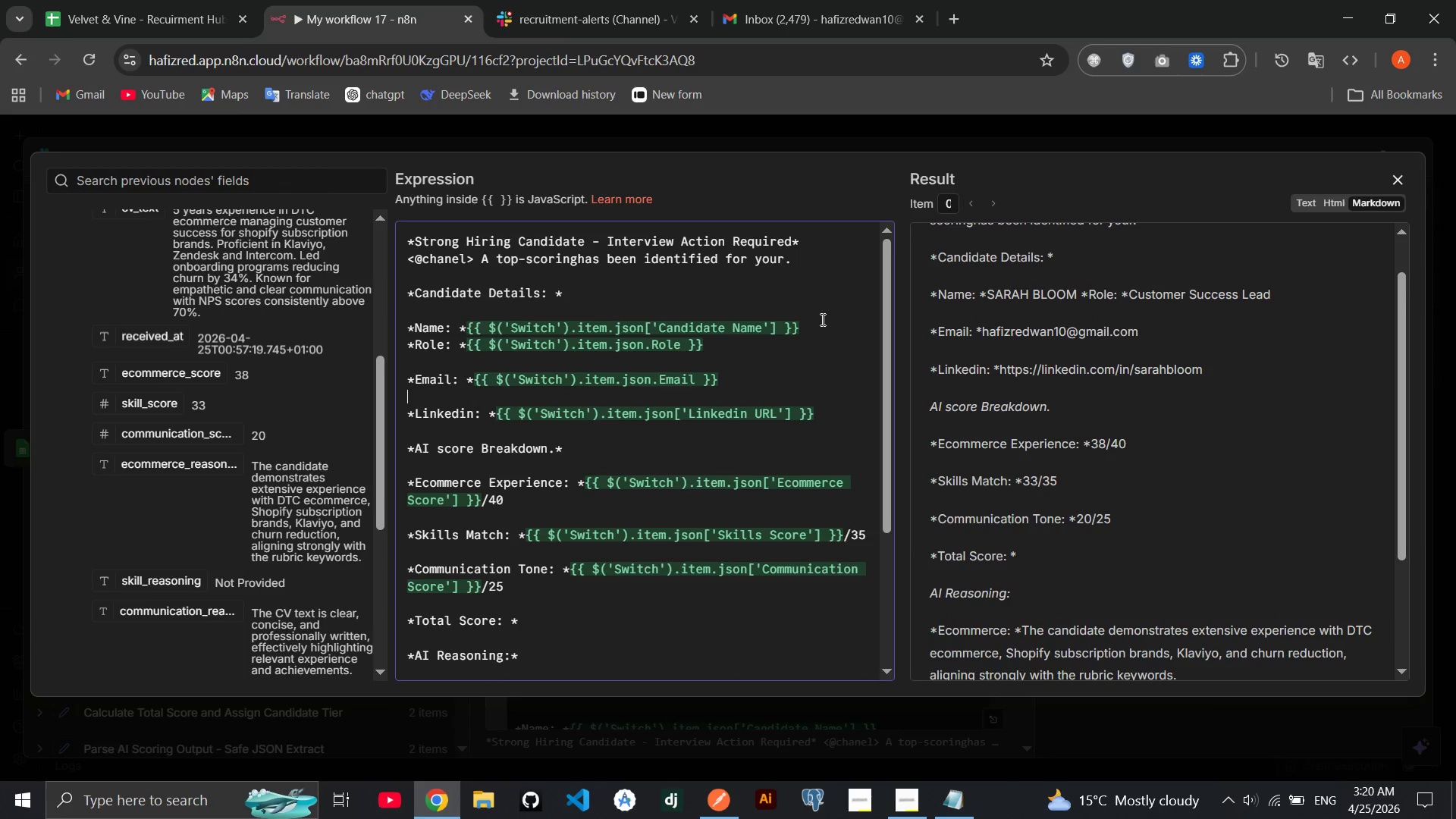 
left_click([817, 324])
 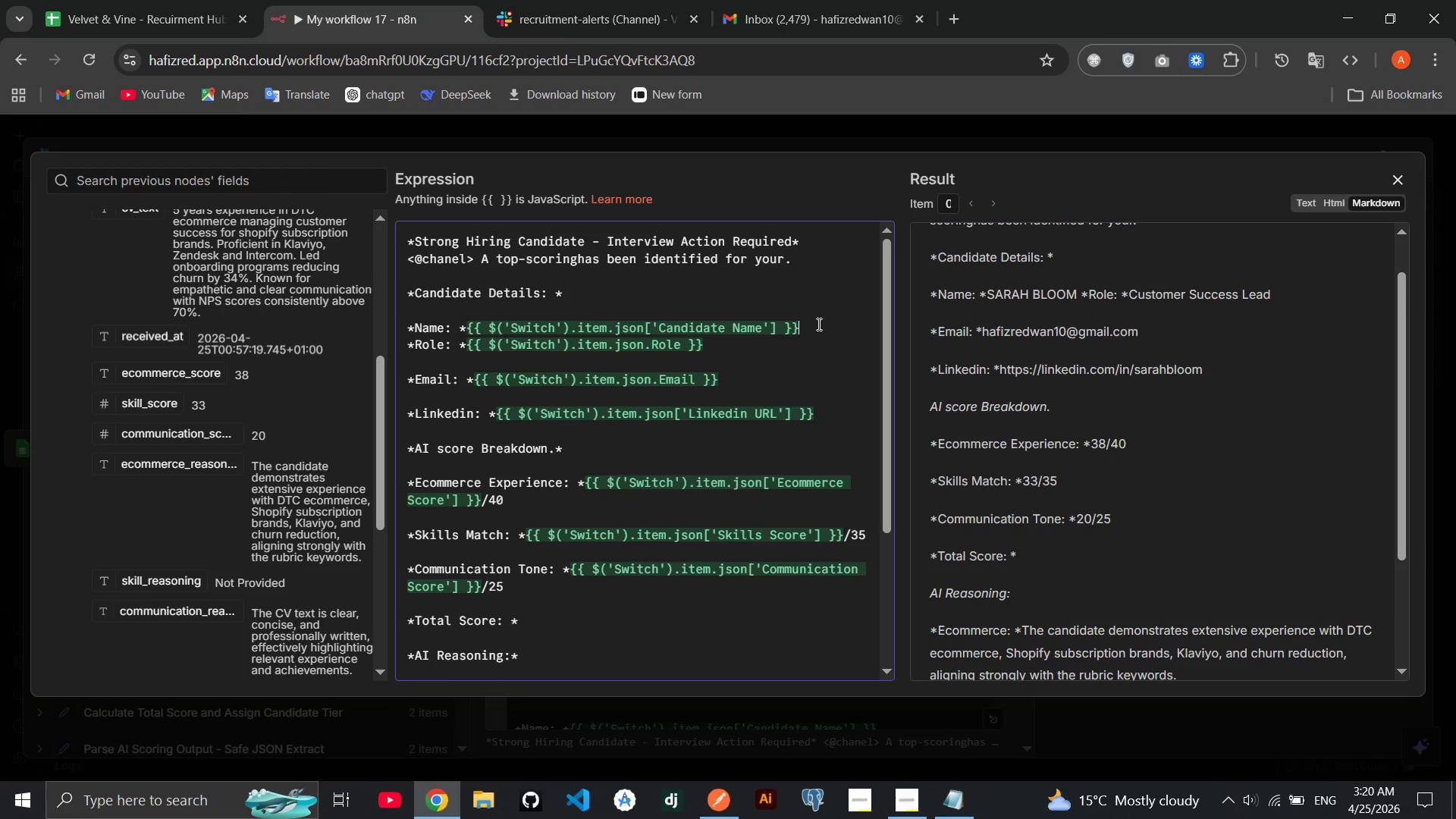 
key(Enter)
 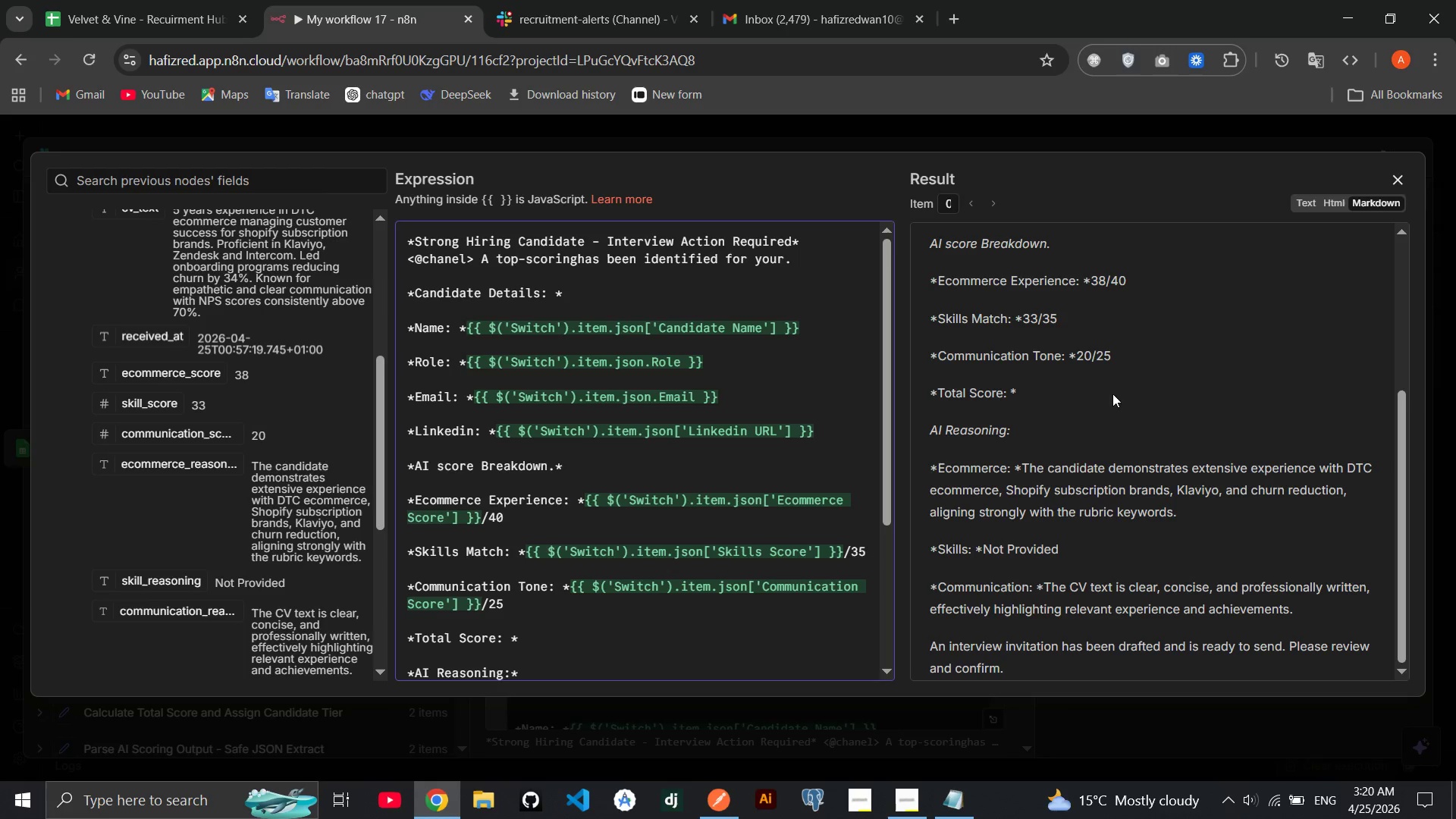 
wait(10.14)
 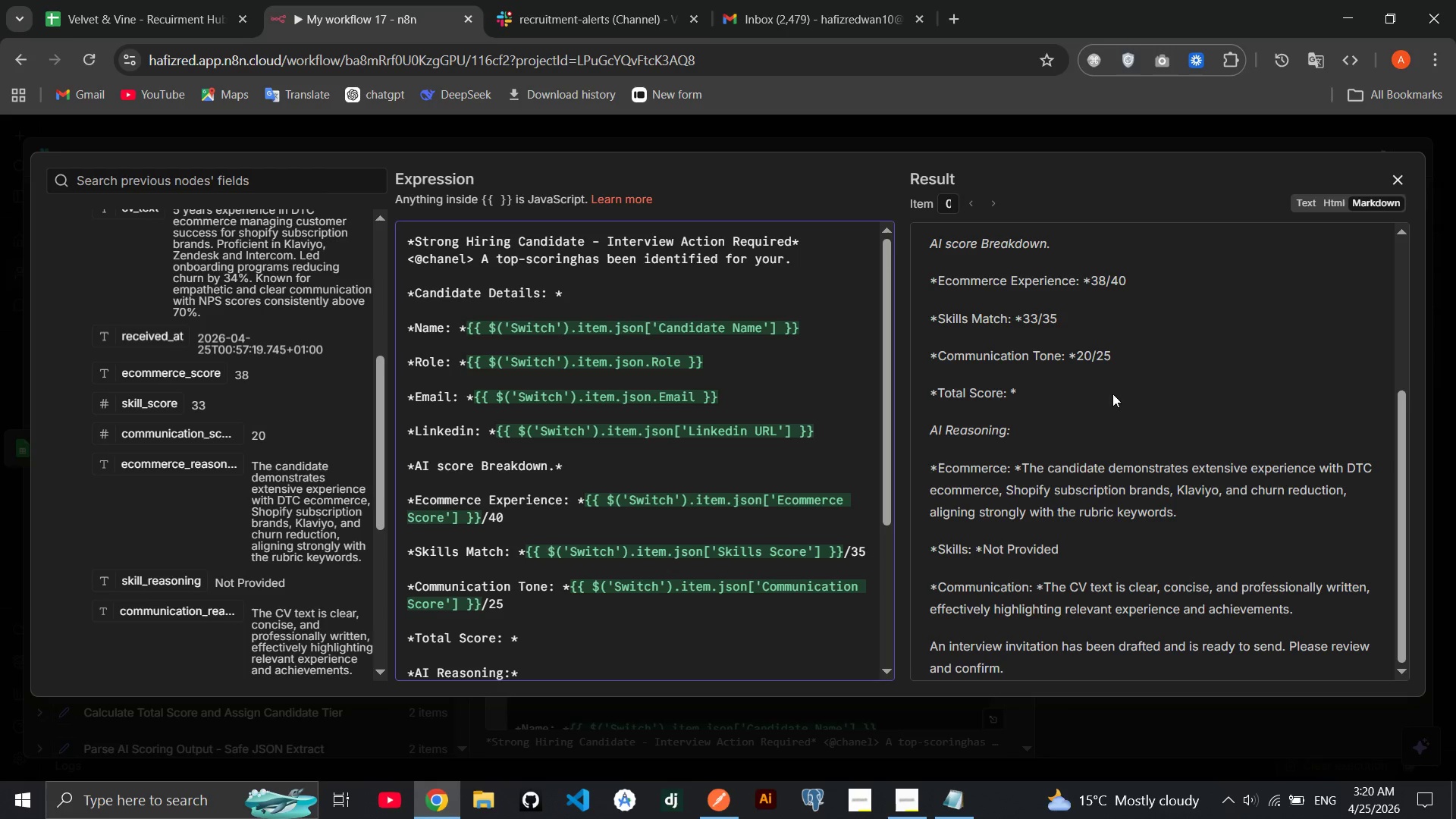 
left_click([1401, 180])
 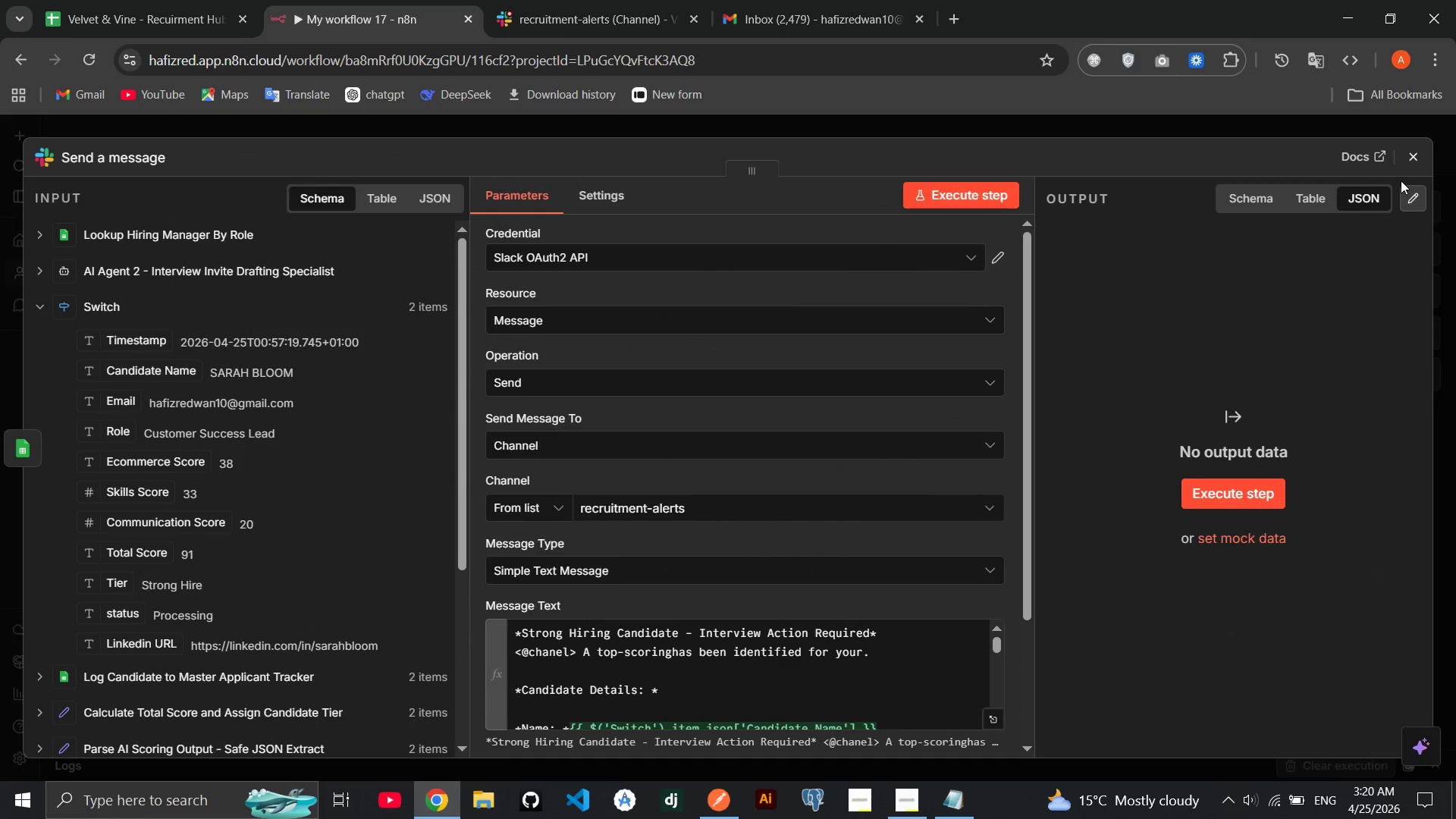 
wait(5.78)
 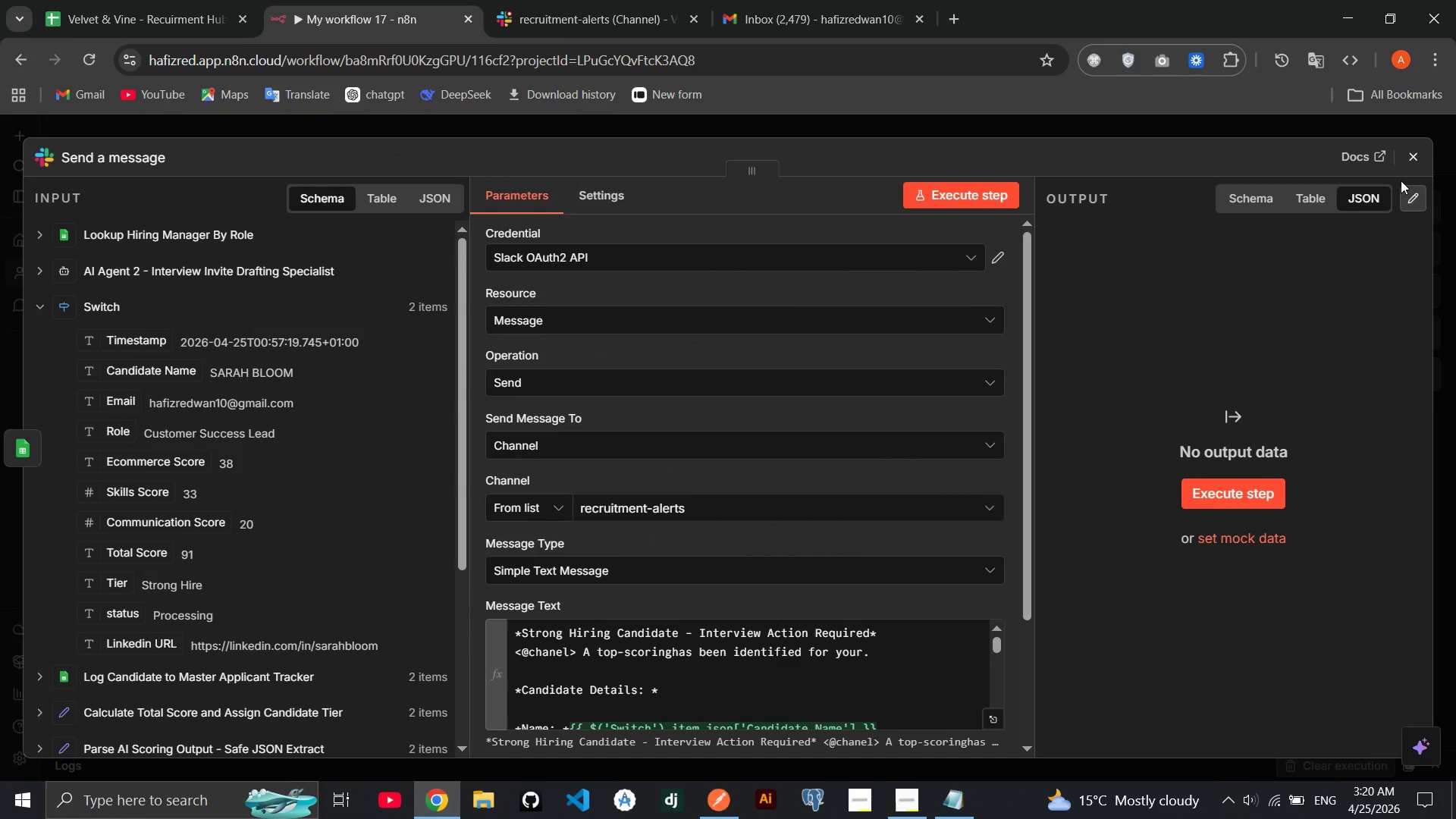 
left_click([1428, 154])
 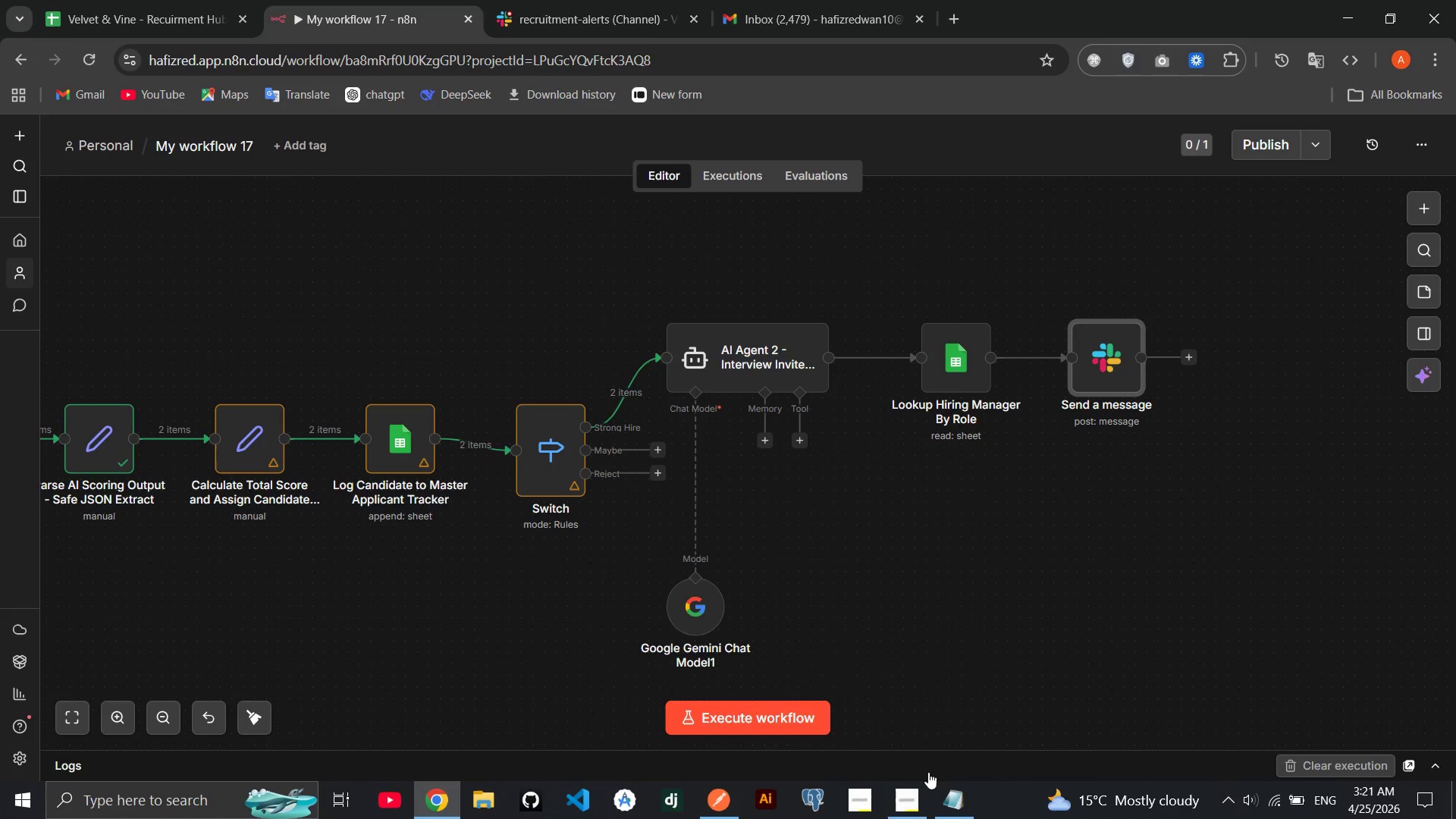 
left_click([913, 790])